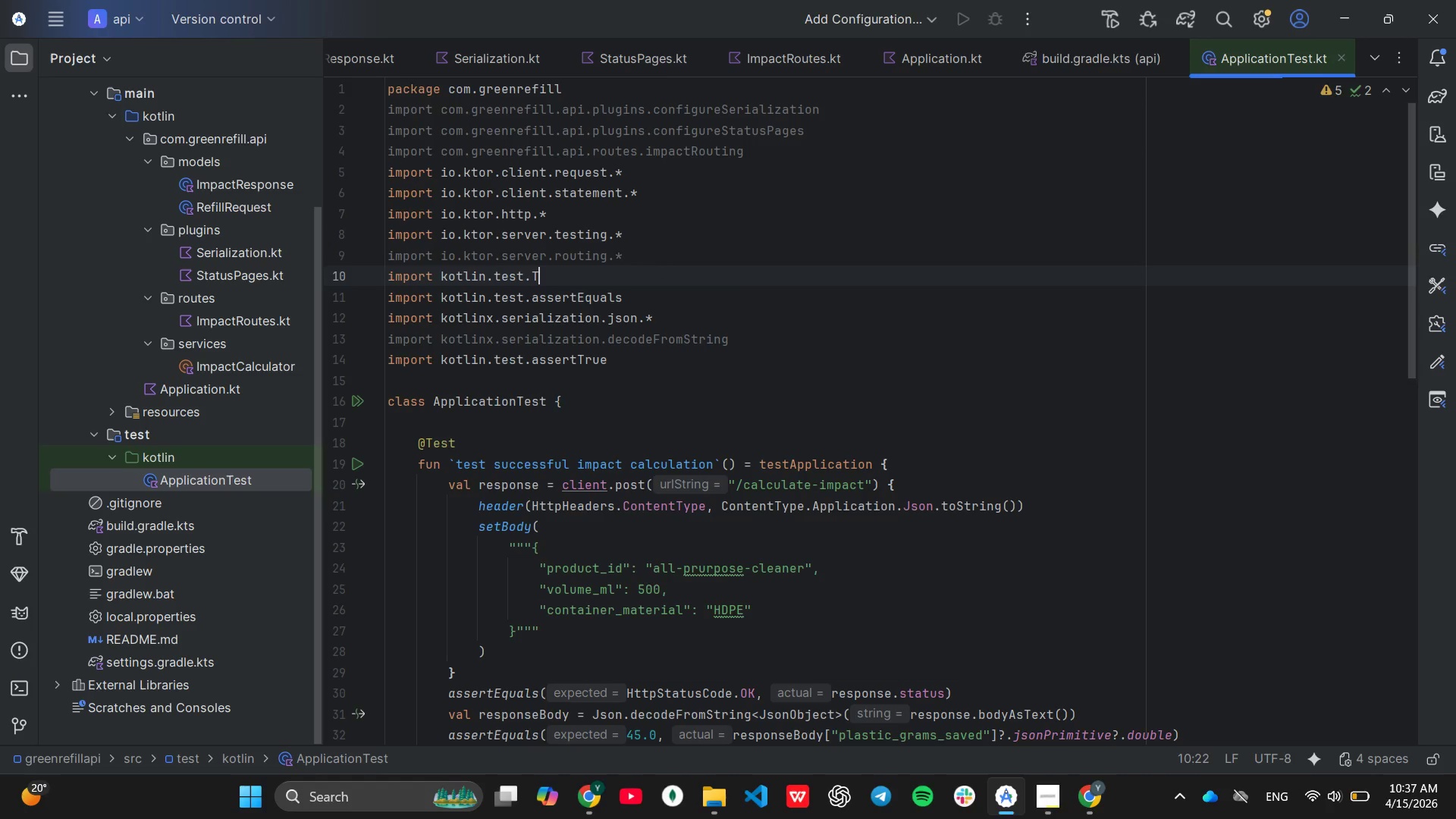 
key(Backspace)
 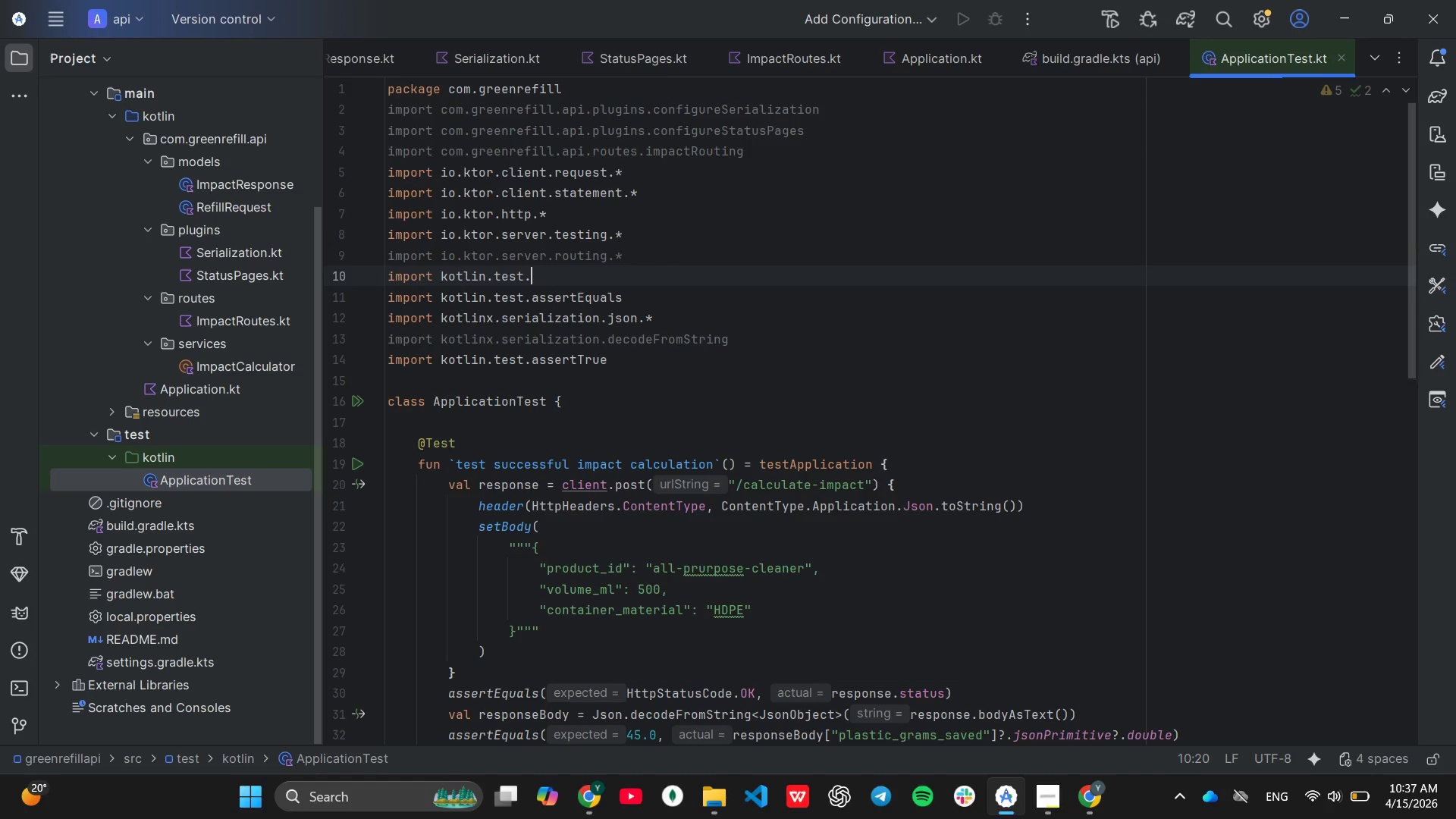 
key(Backspace)
 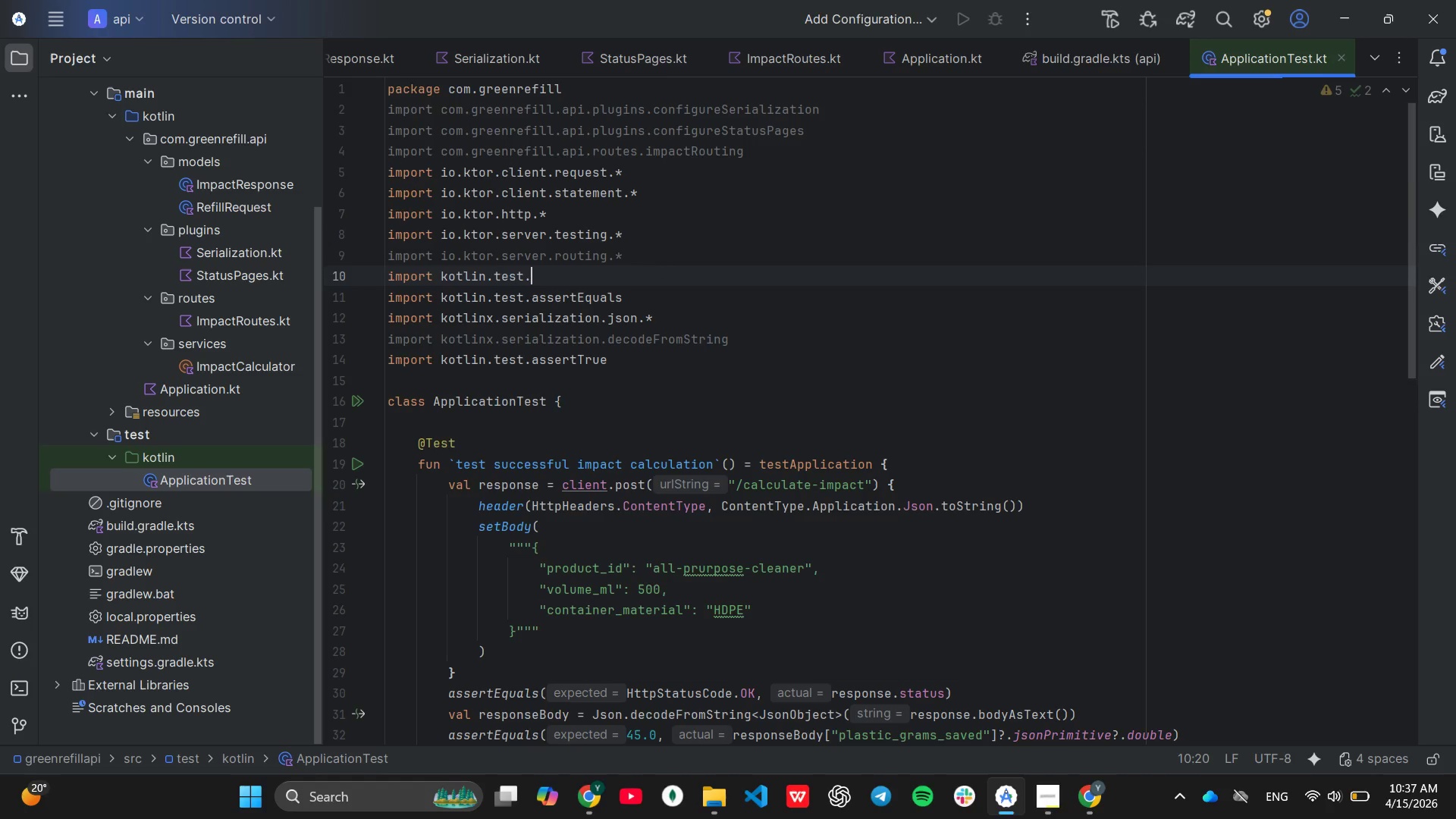 
key(Shift+ShiftLeft)
 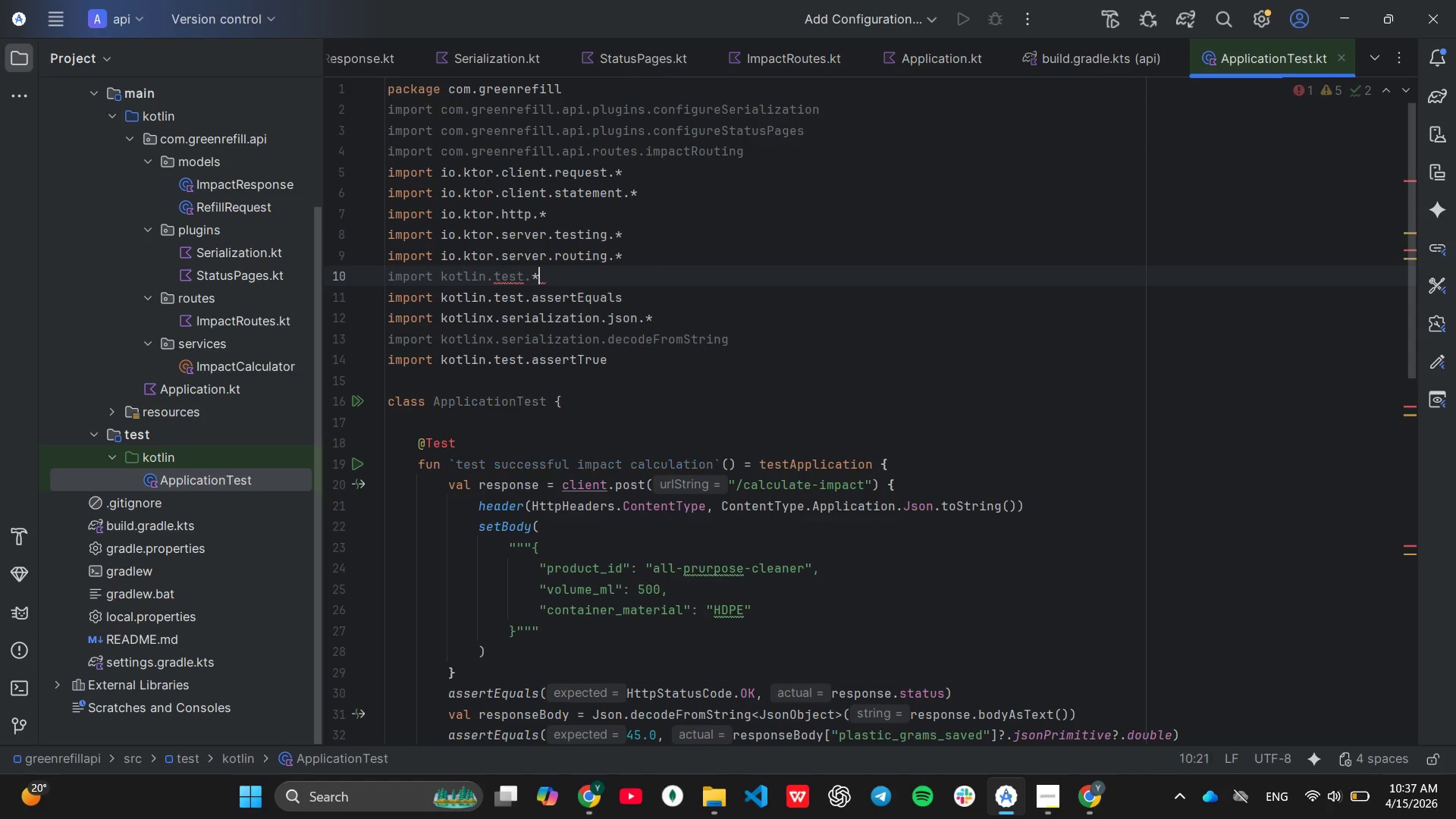 
key(Shift+8)
 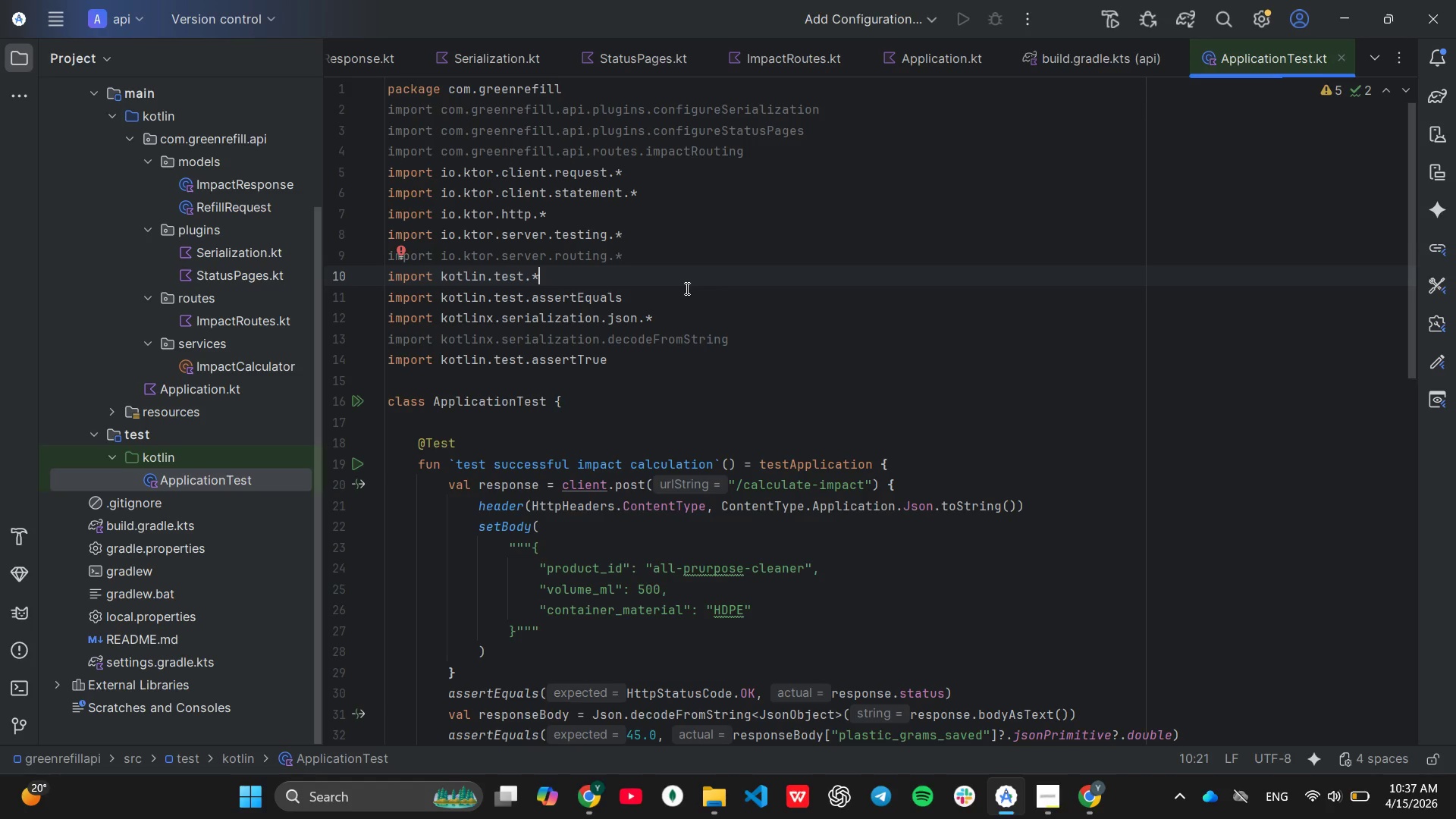 
wait(11.08)
 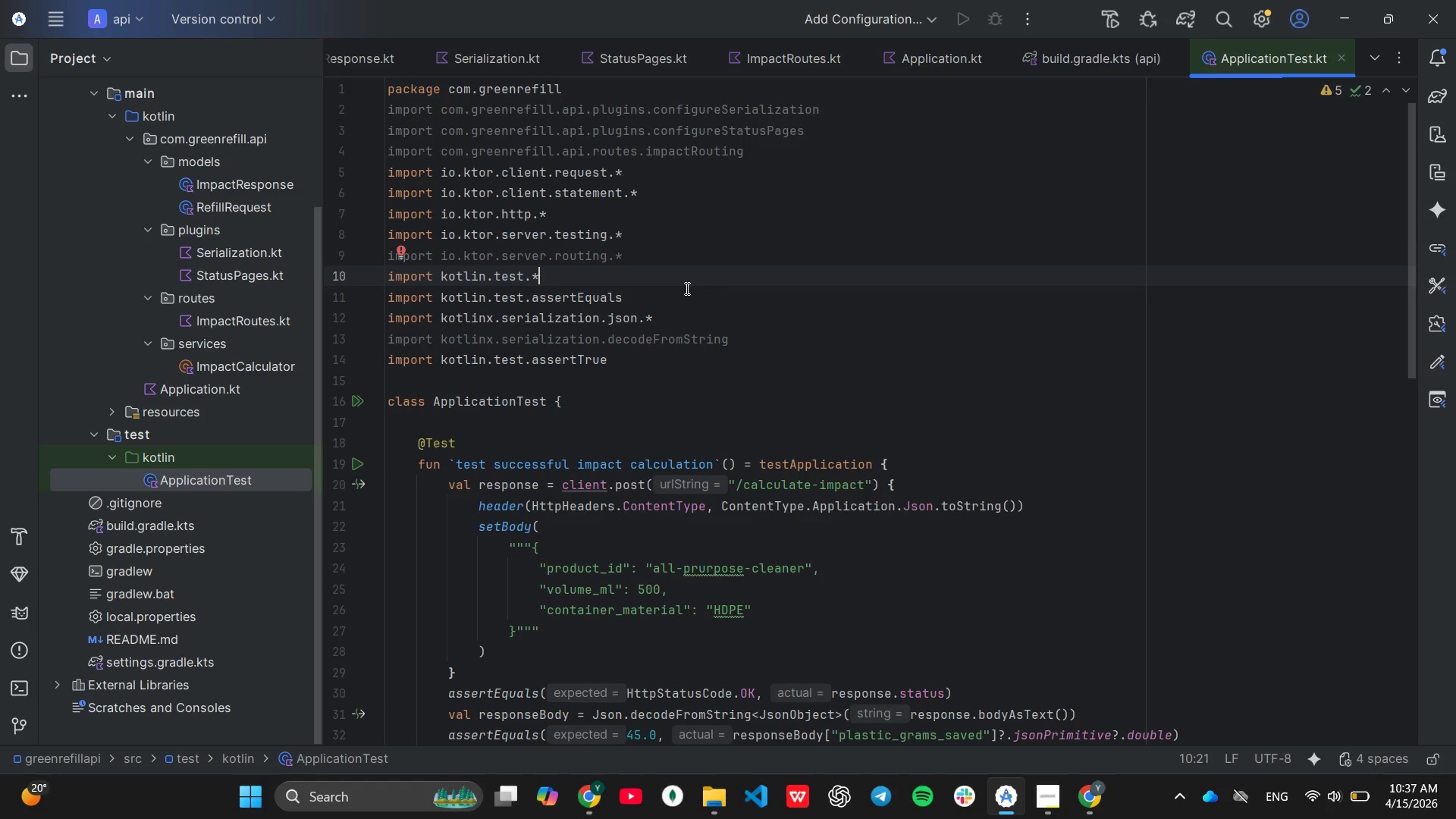 
left_click([690, 369])
 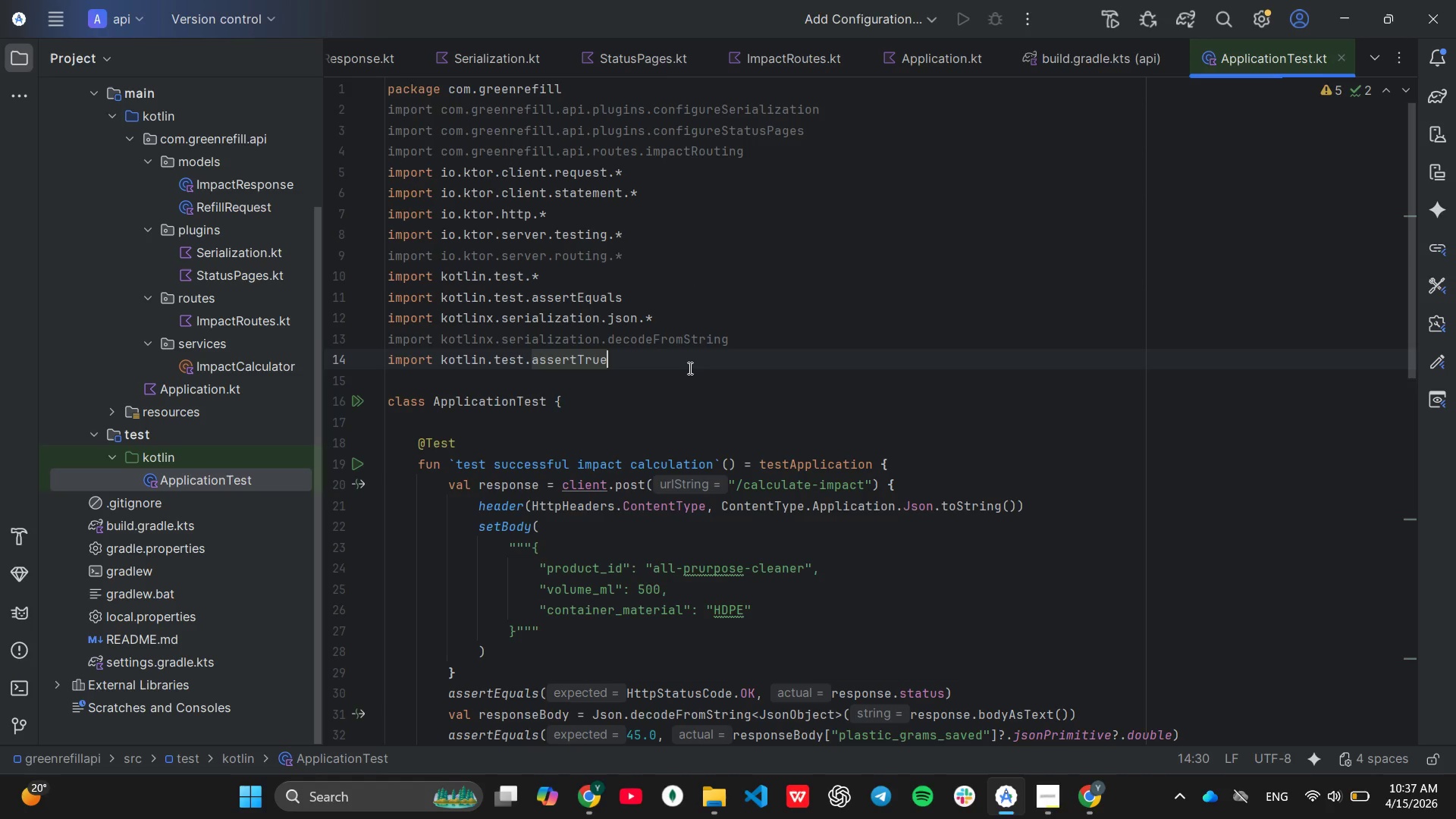 
key(Enter)
 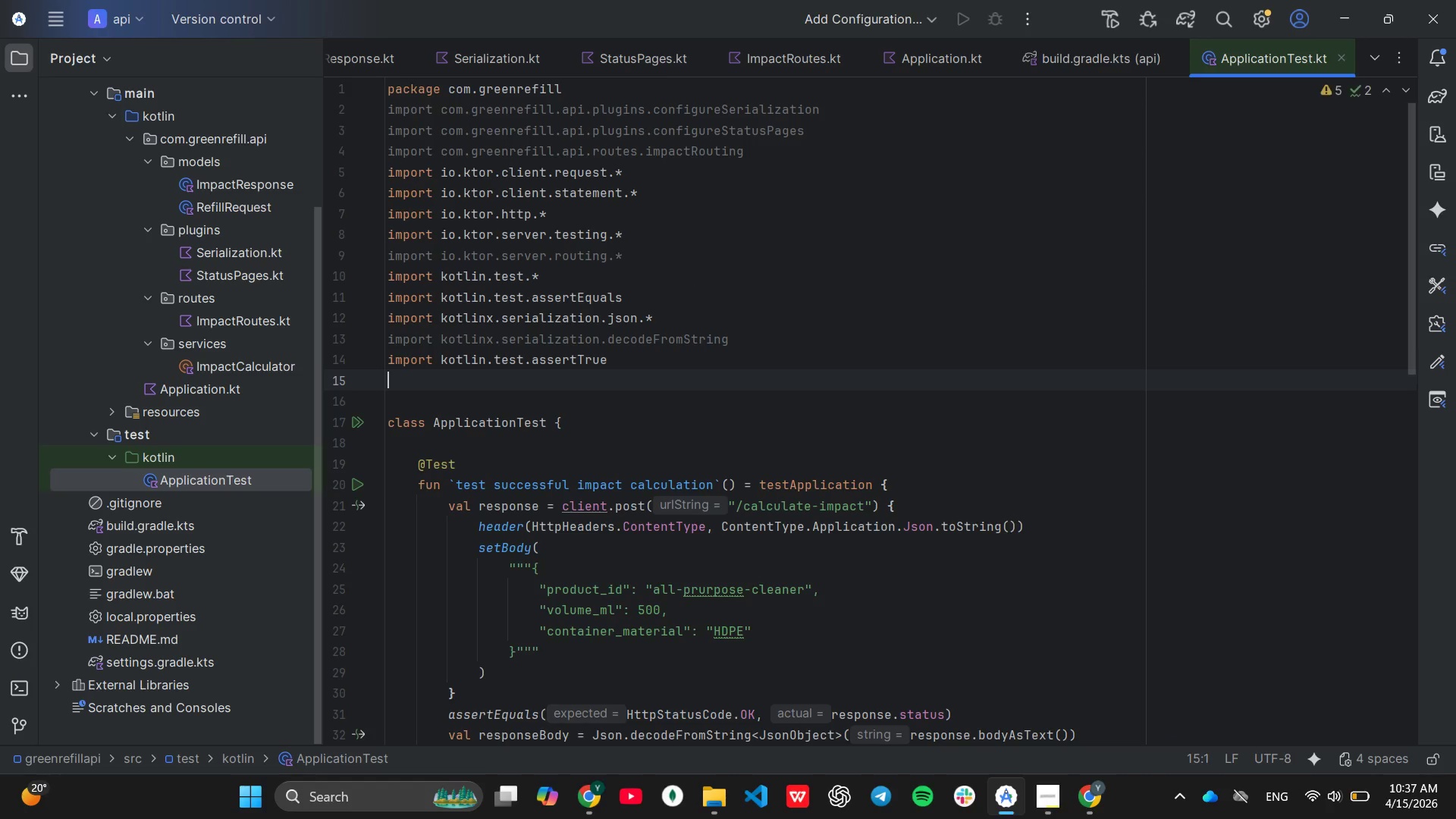 
type(im)
 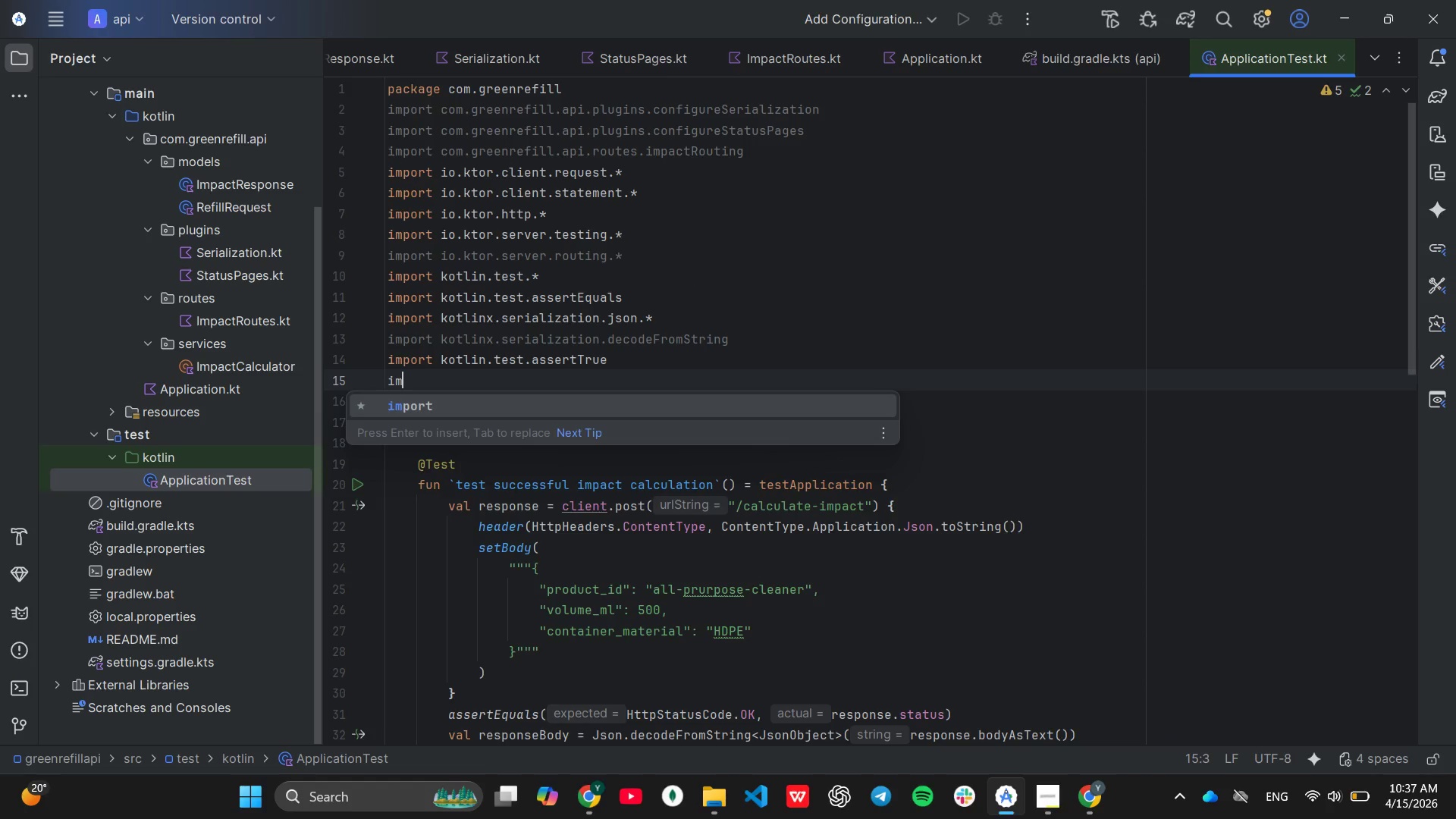 
key(Enter)
 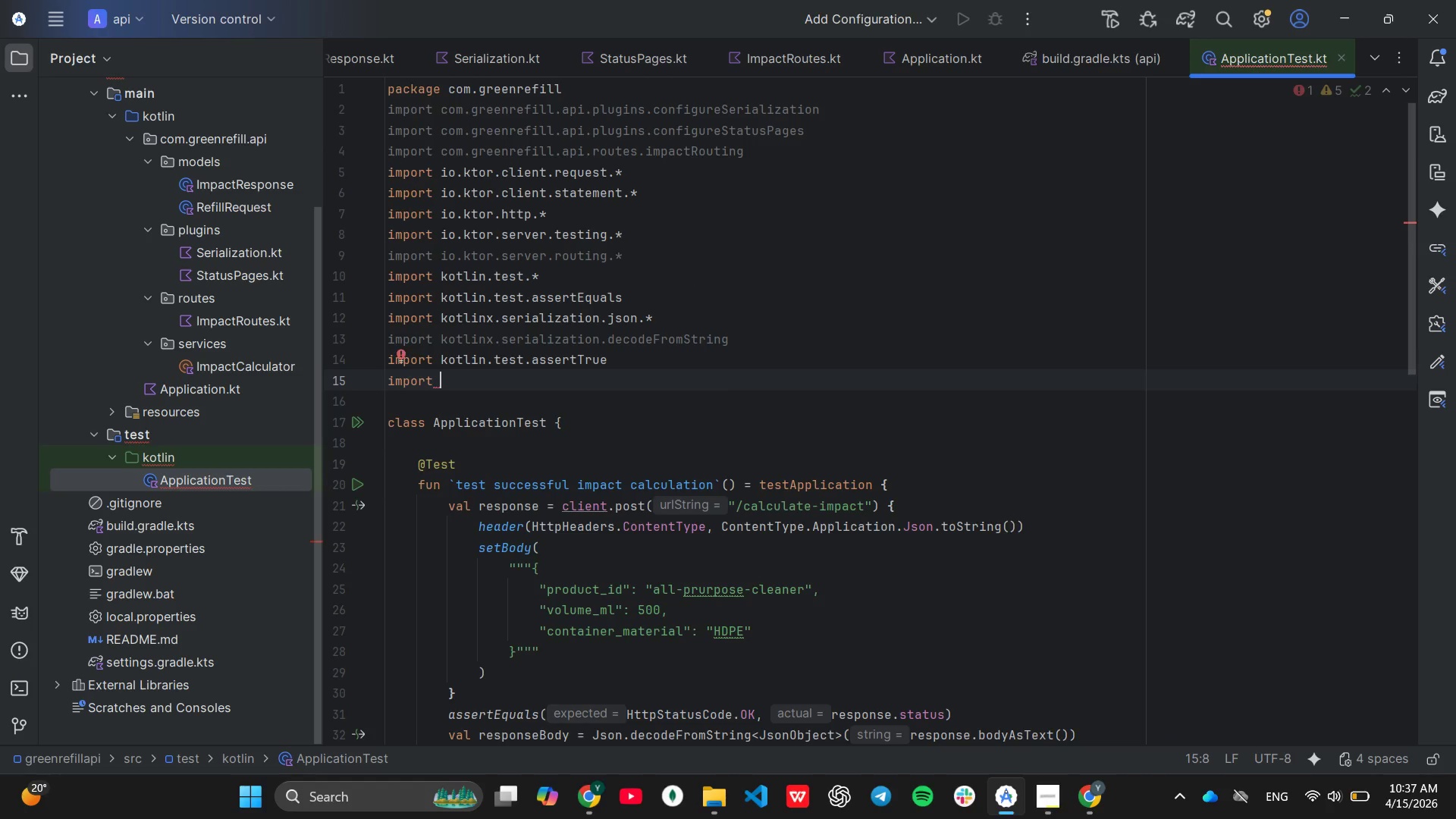 
type(ko)
 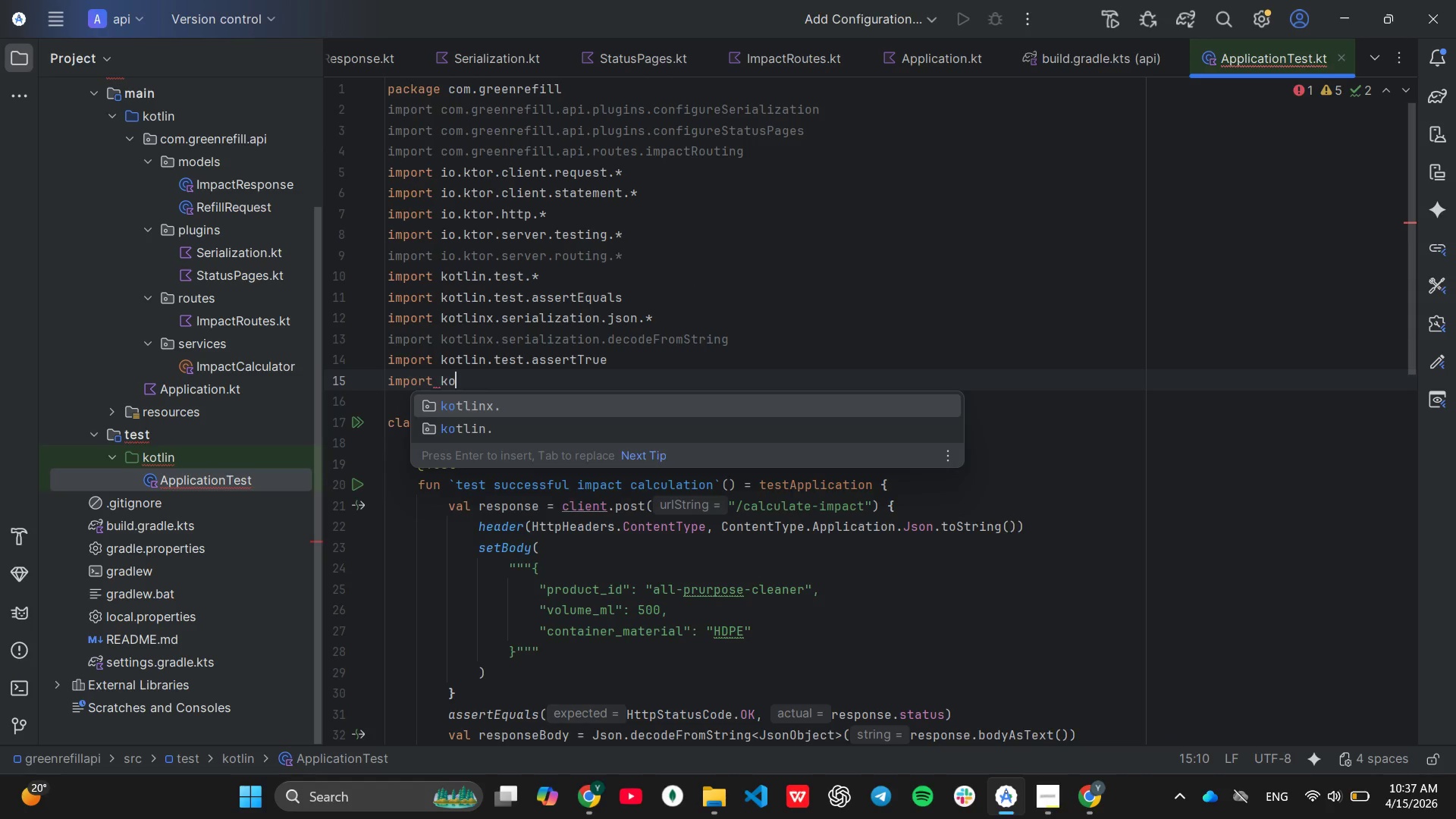 
key(Enter)
 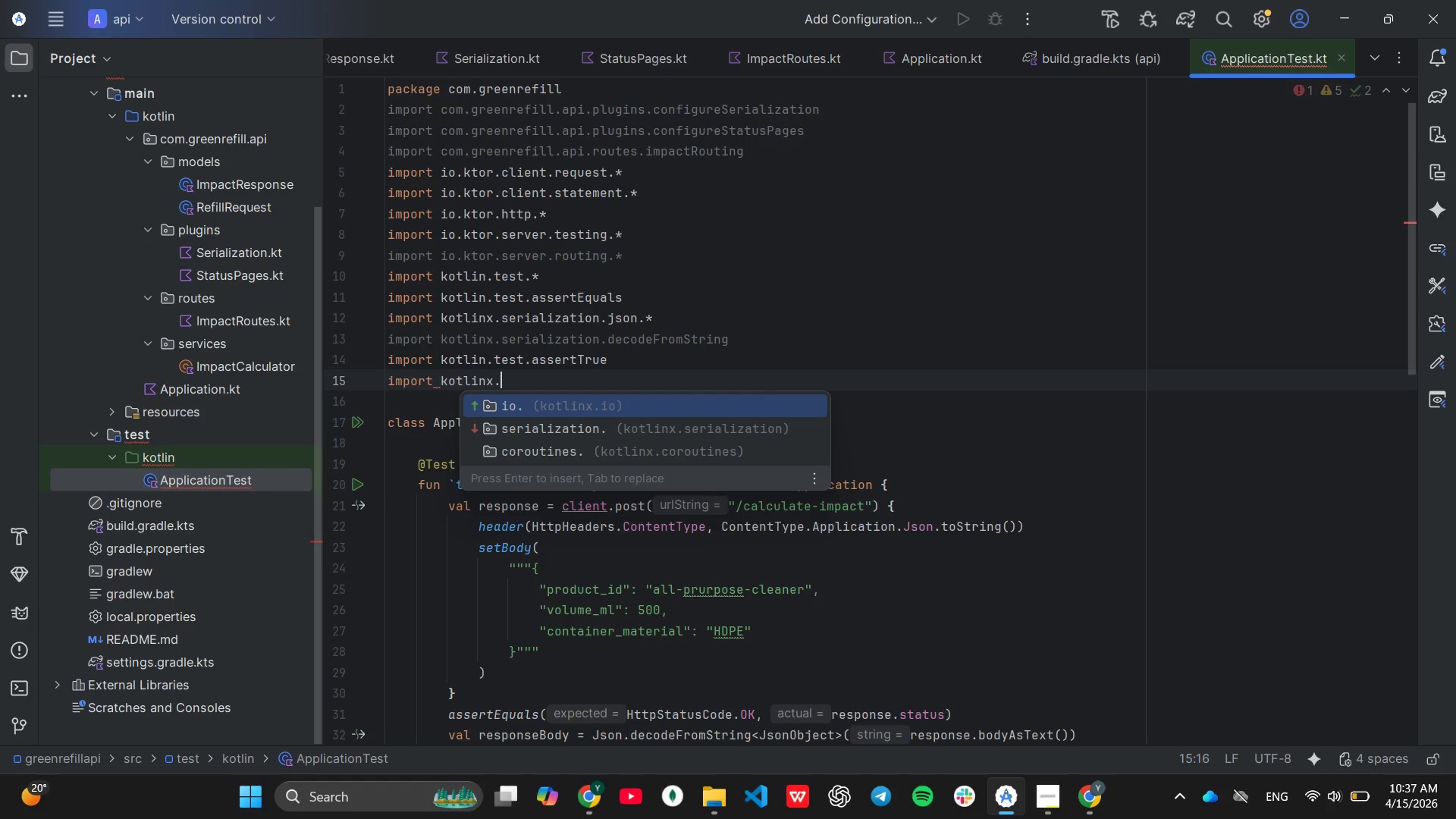 
key(ArrowDown)
 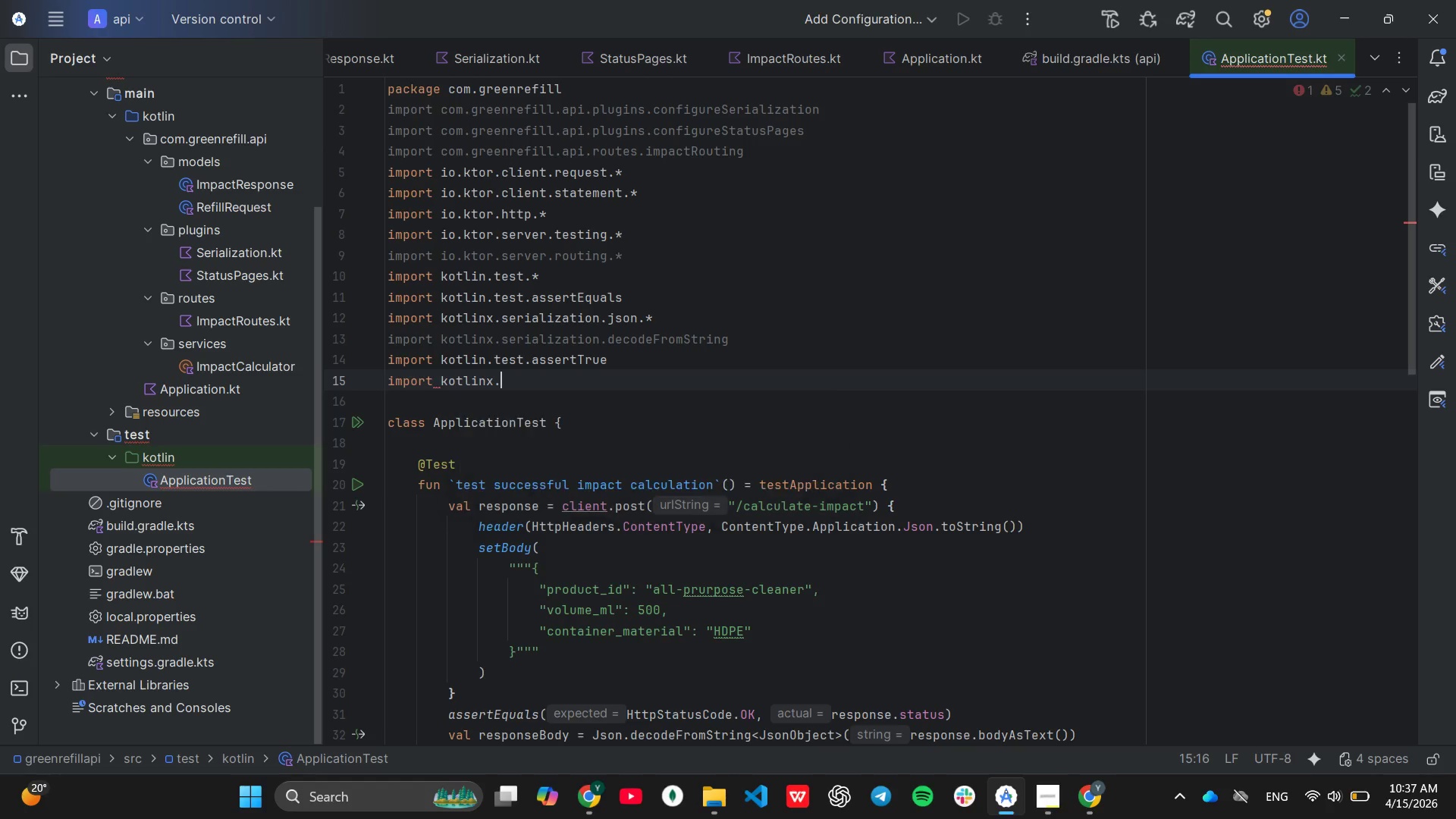 
key(Enter)
 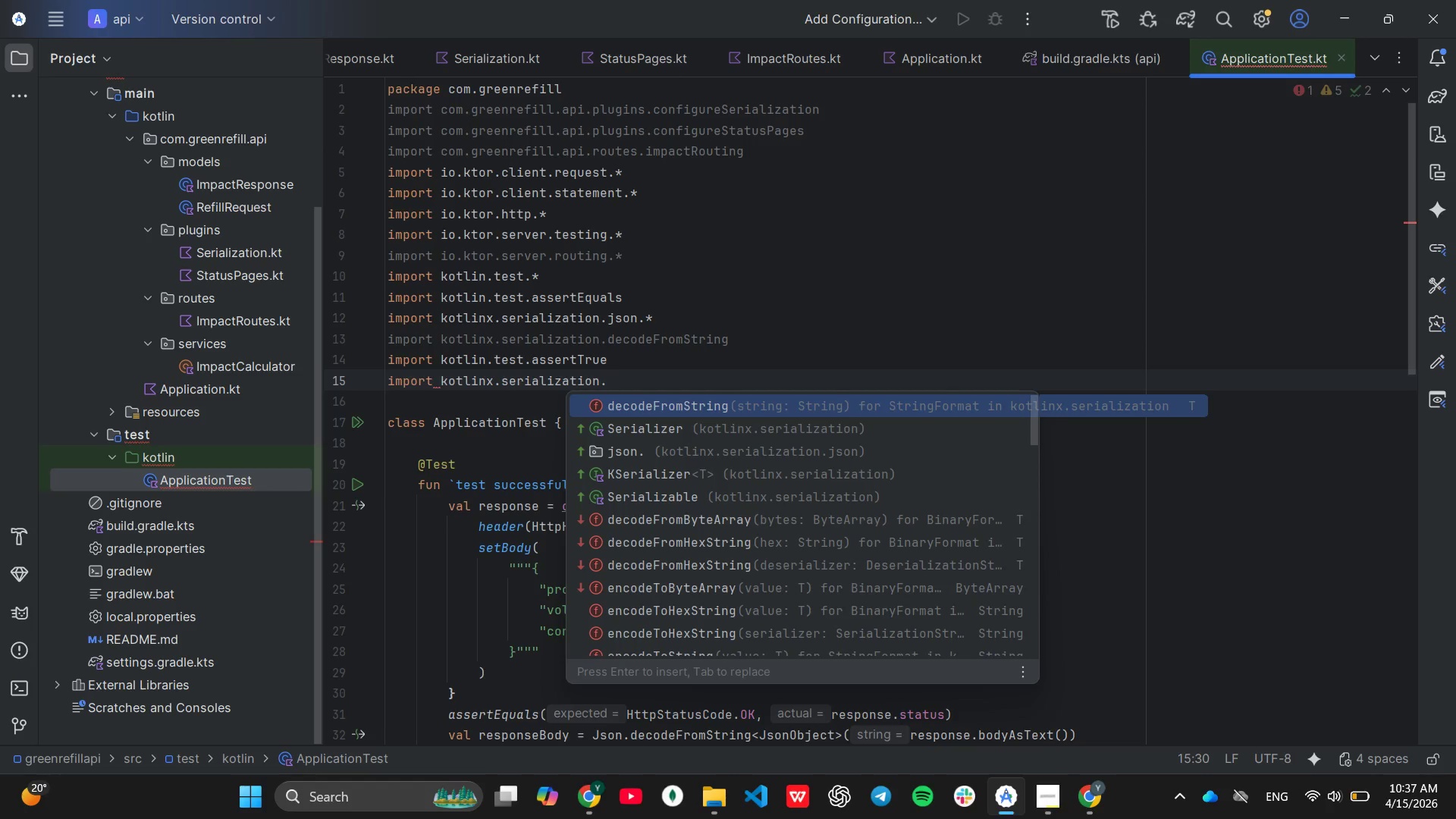 
key(ArrowDown)
 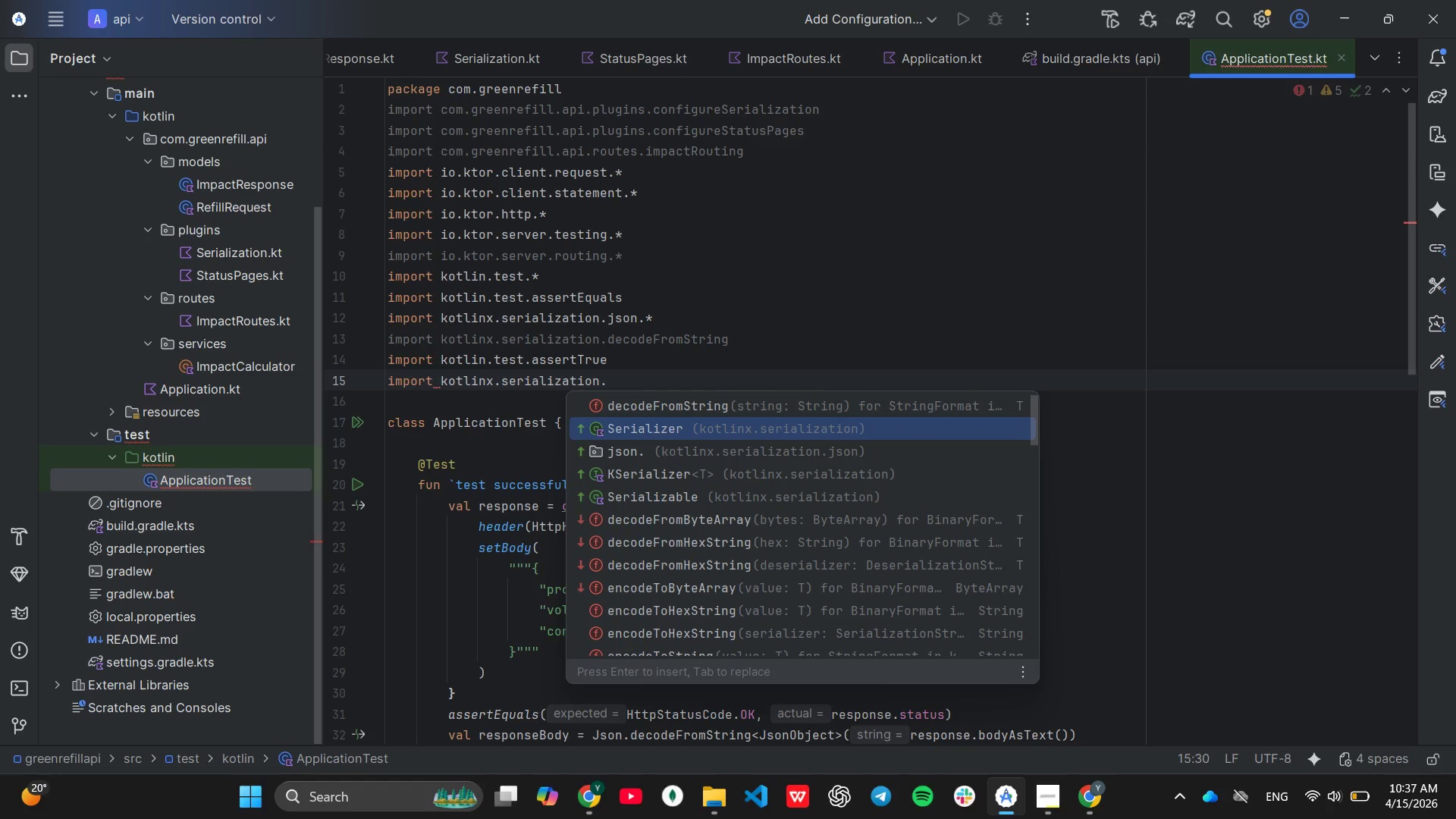 
key(ArrowDown)
 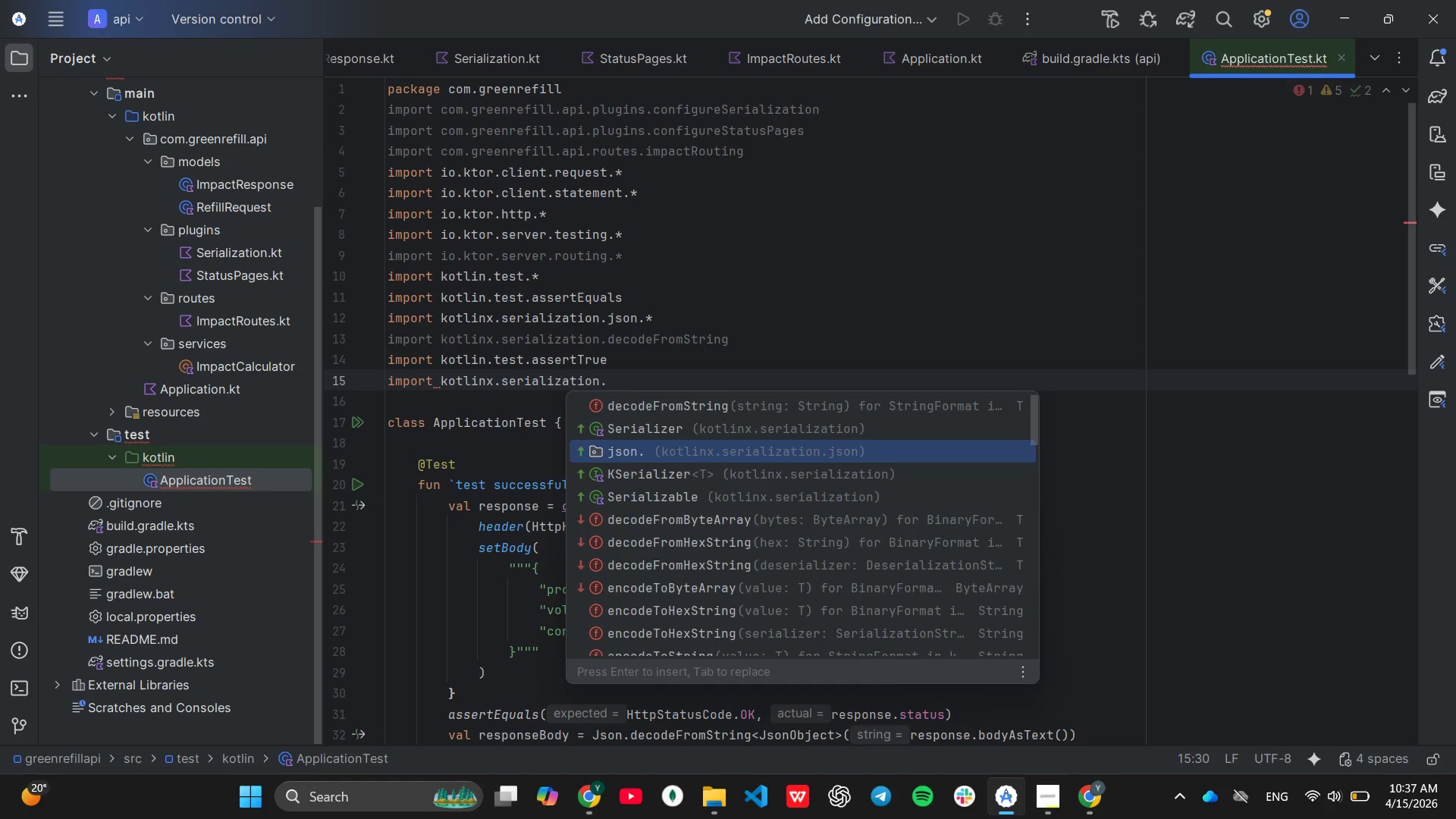 
key(Enter)
 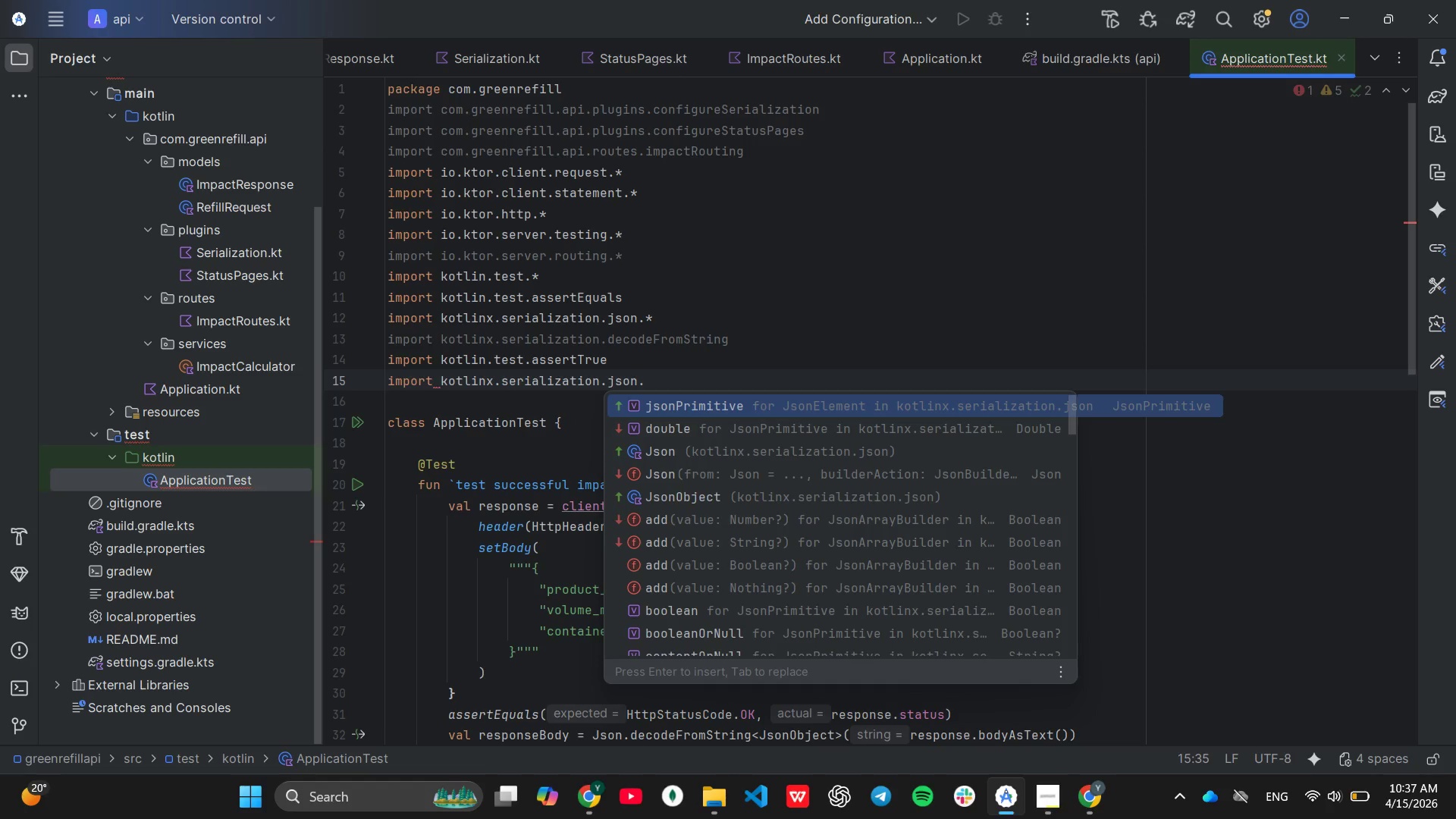 
key(Shift+ShiftLeft)
 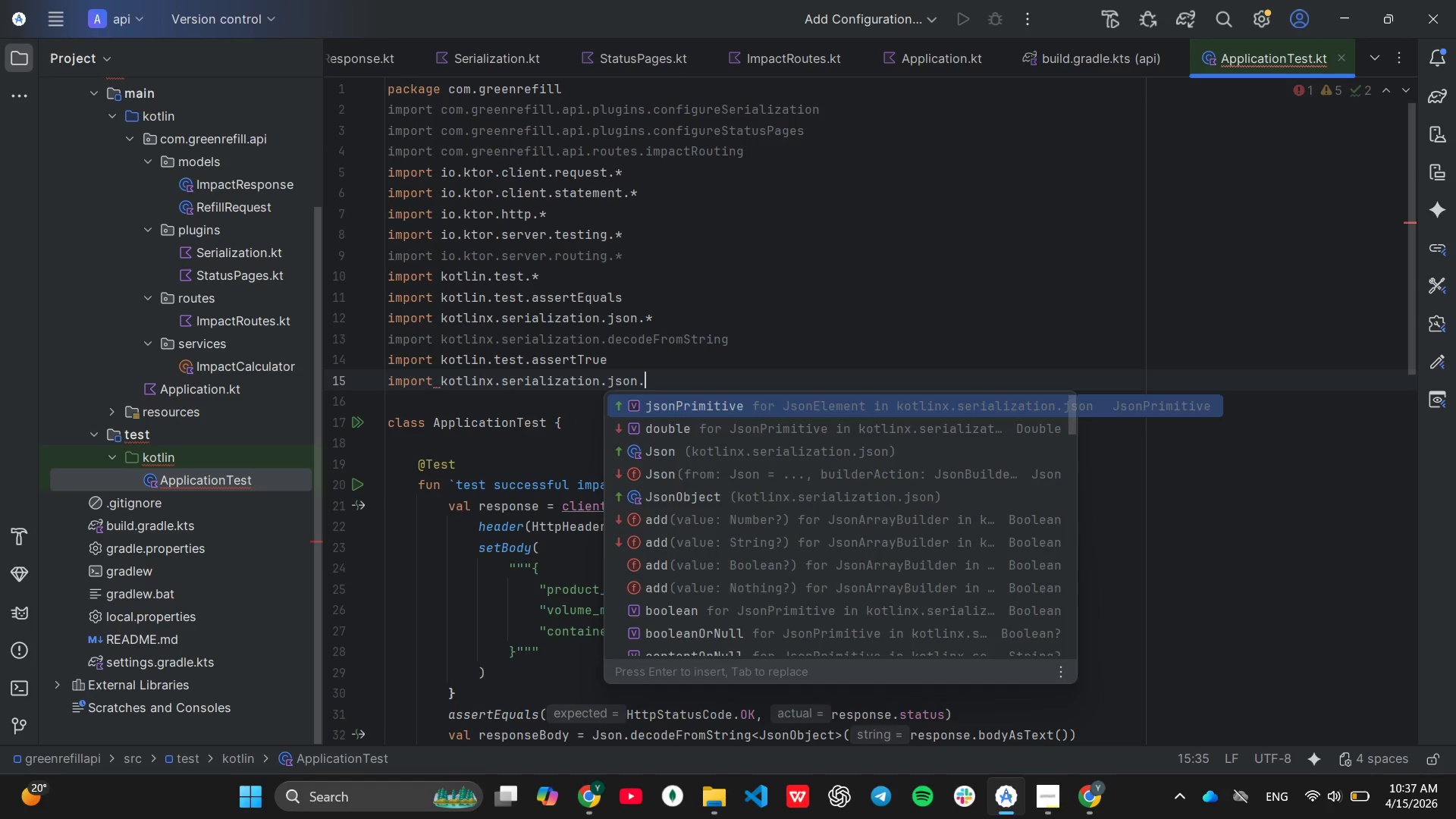 
key(Shift+8)
 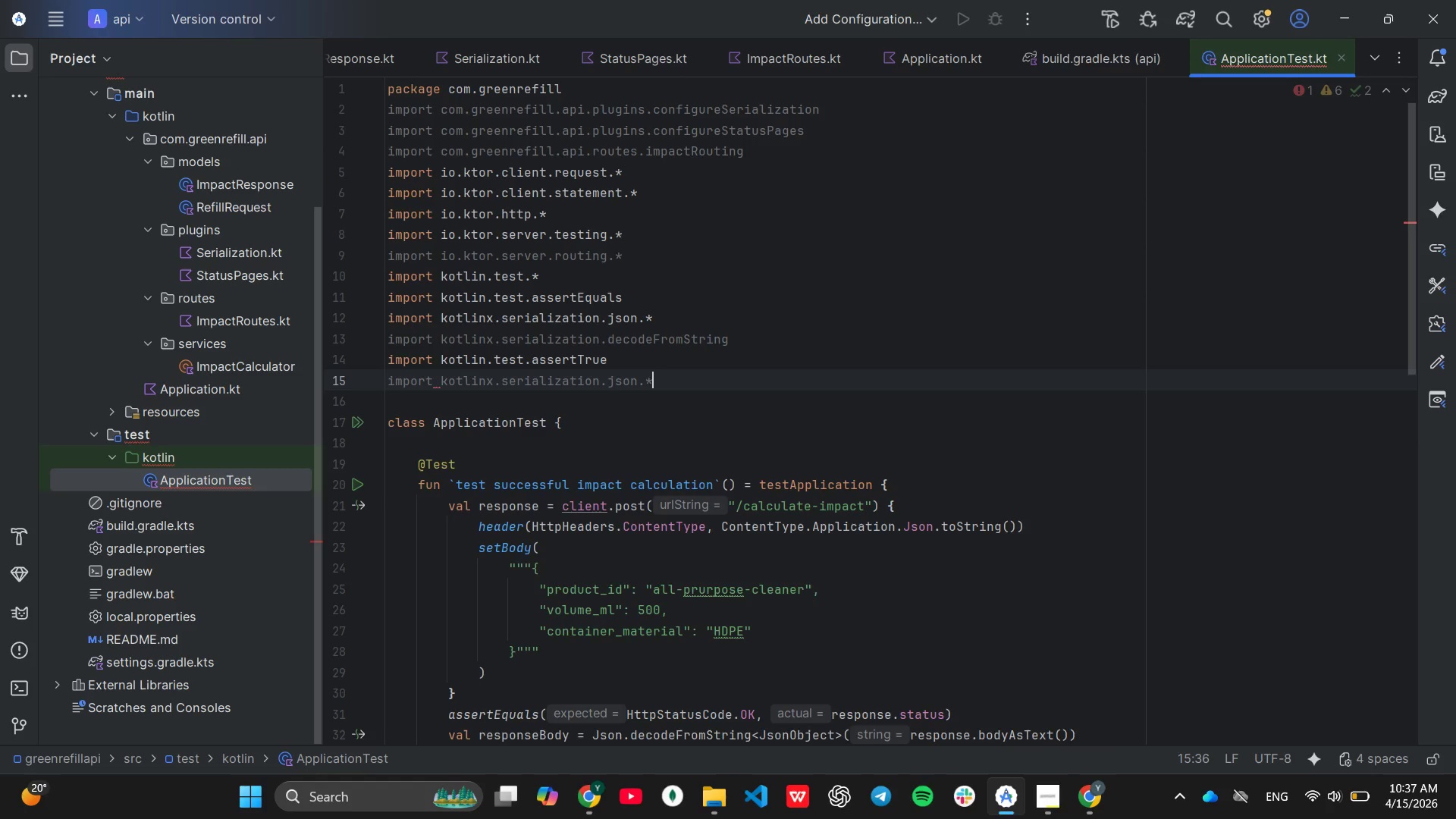 
key(Enter)
 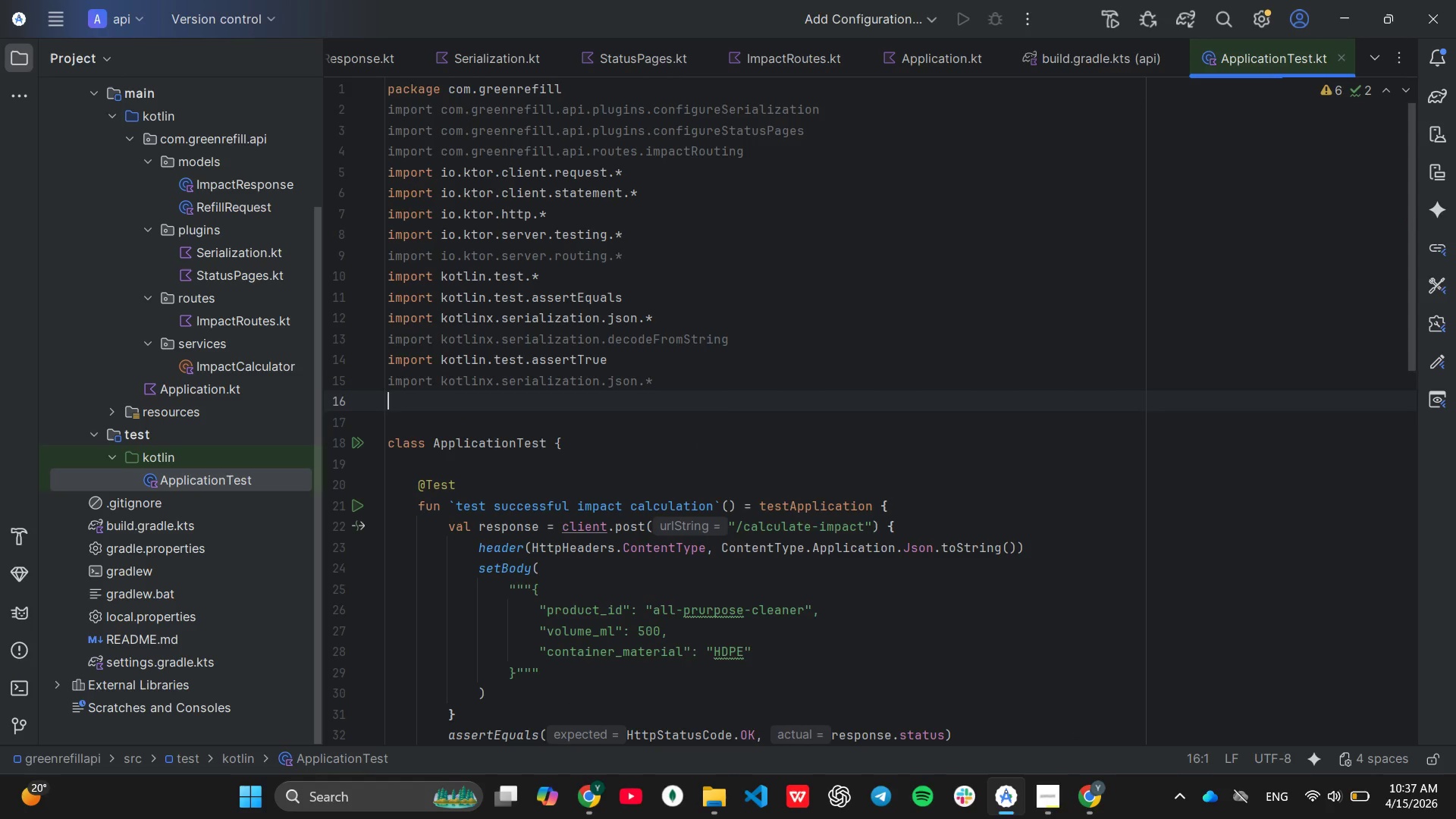 
type(im)
 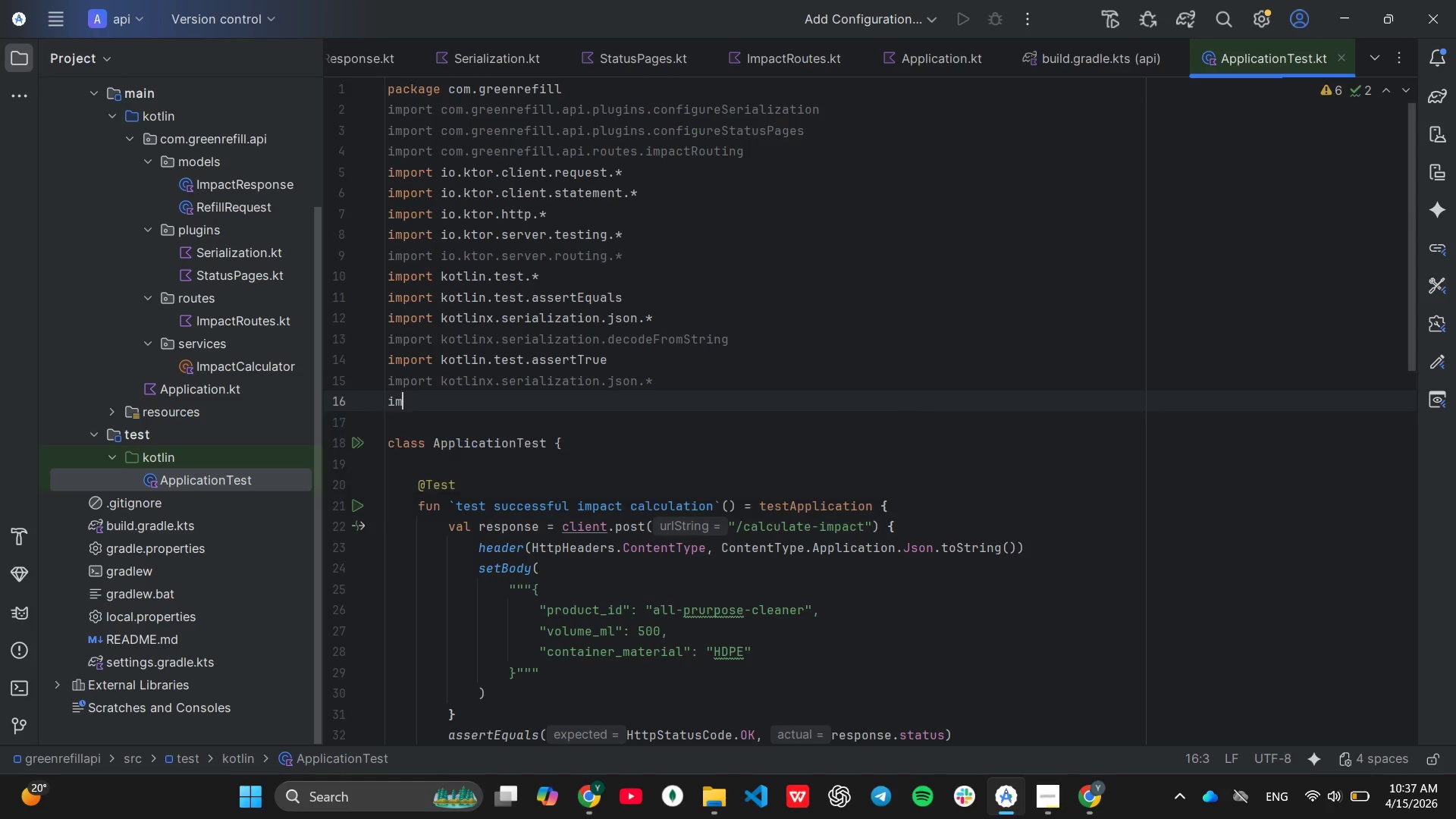 
key(Enter)
 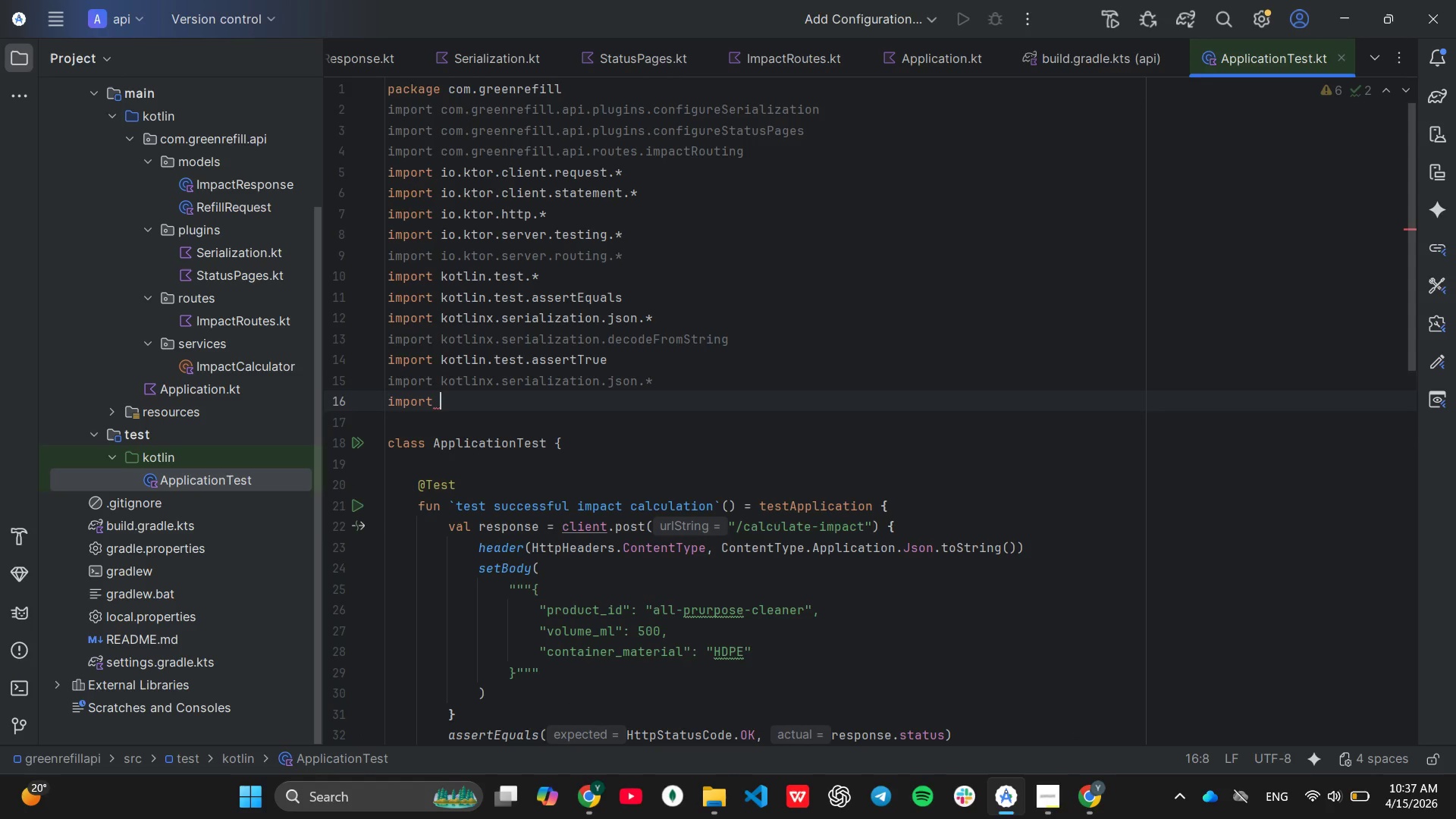 
type(kot)
 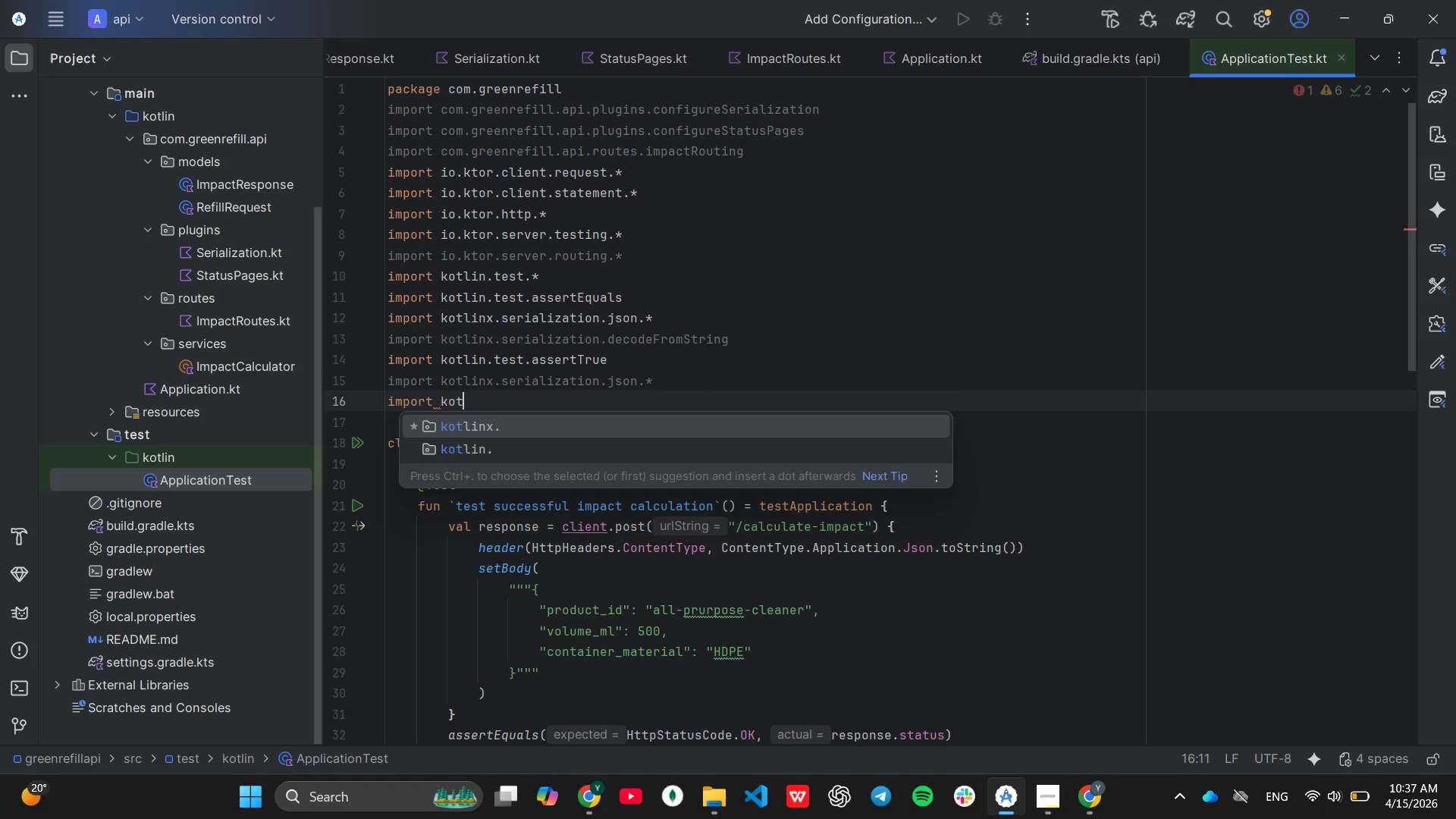 
key(Enter)
 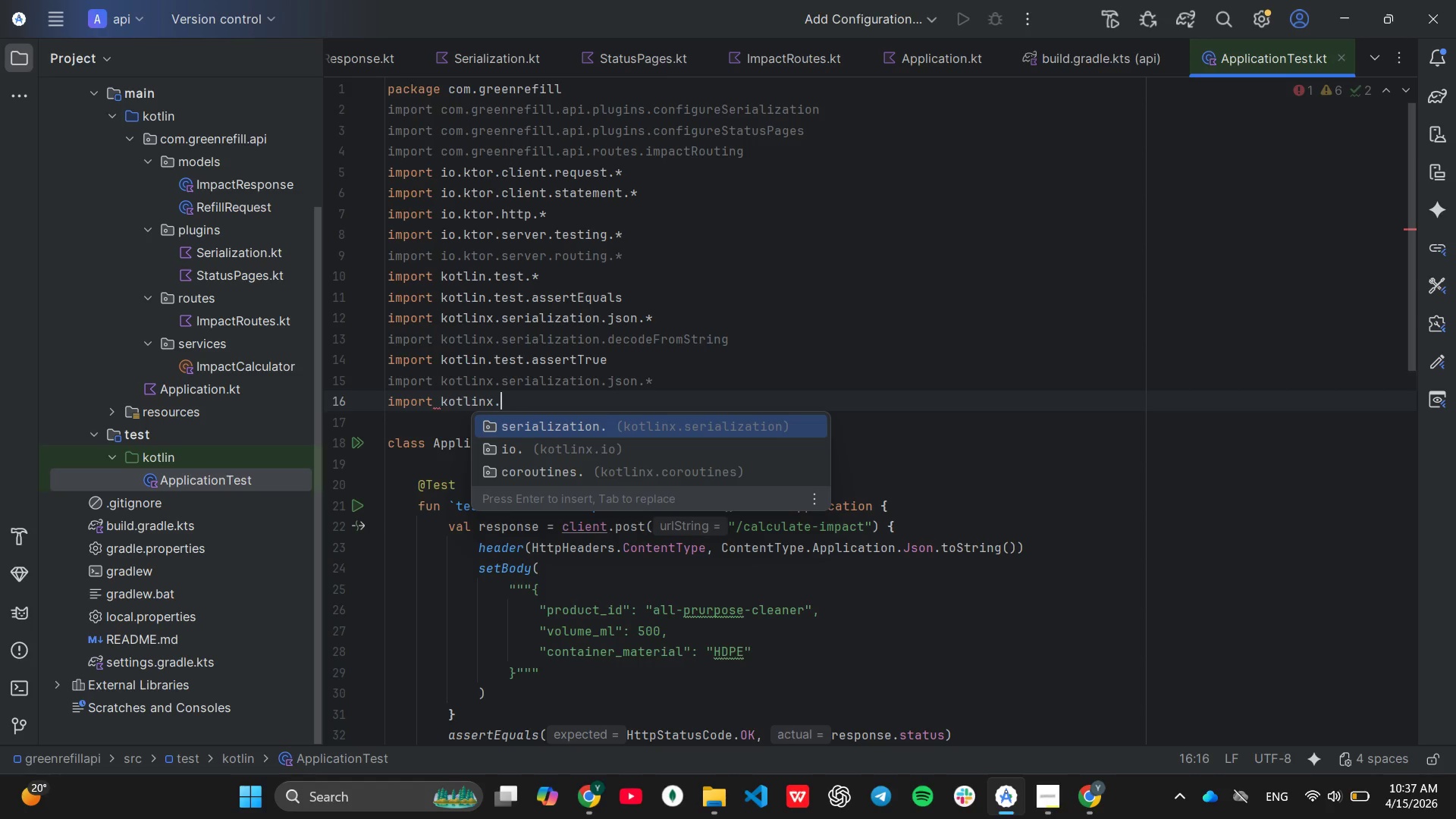 
key(Enter)
 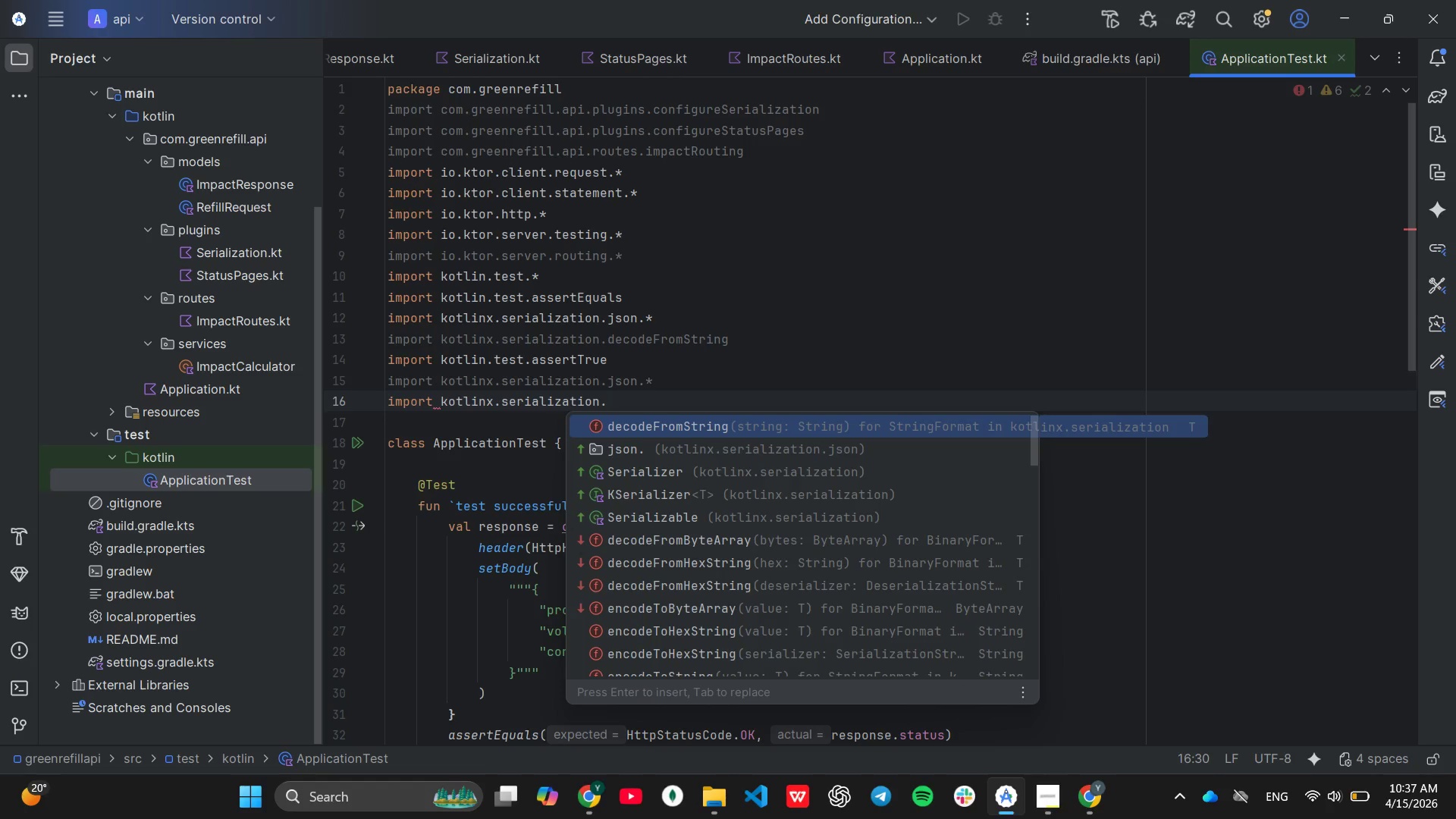 
key(Enter)
 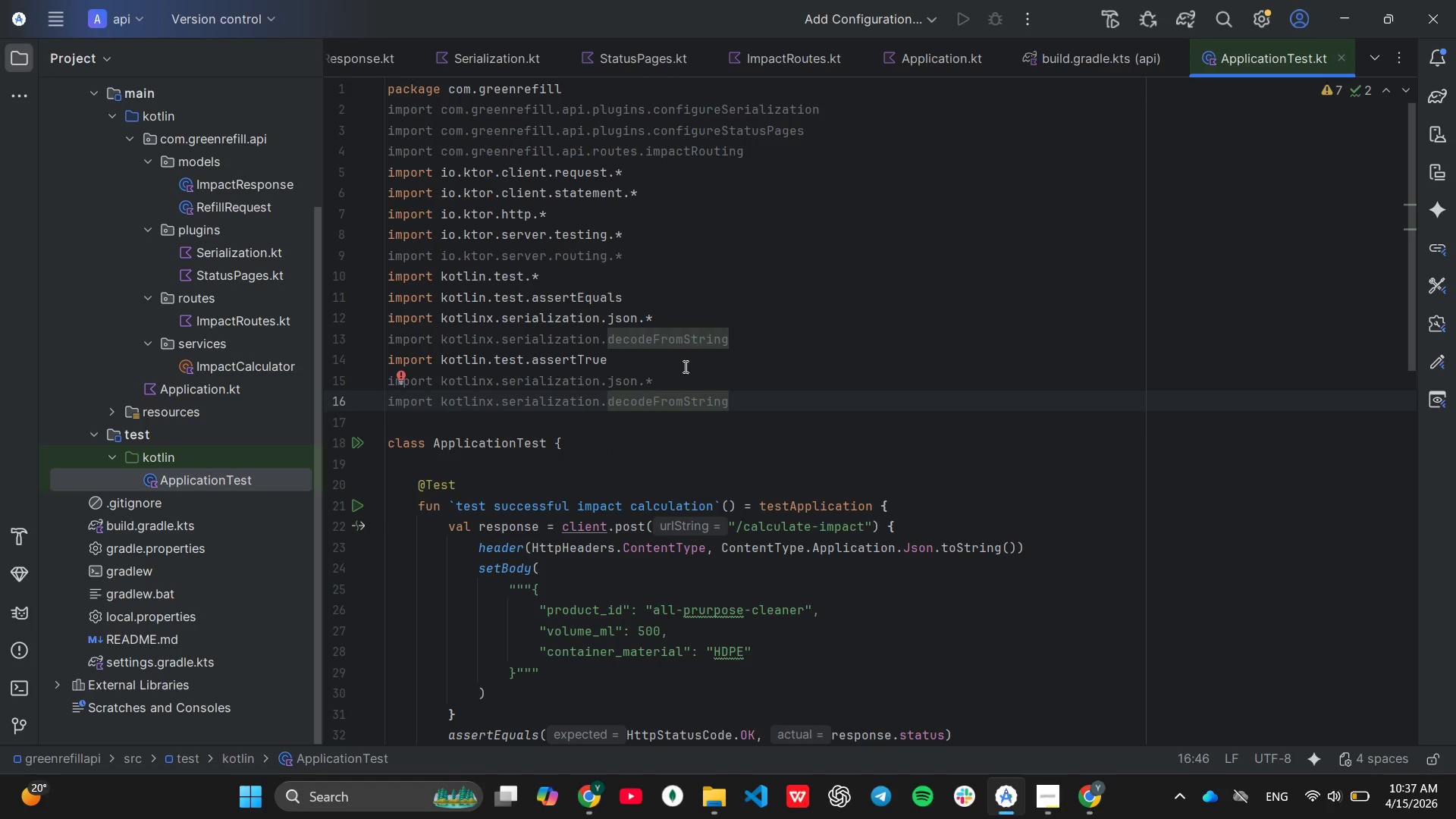 
scroll: coordinate [1064, 490], scroll_direction: down, amount: 2.0
 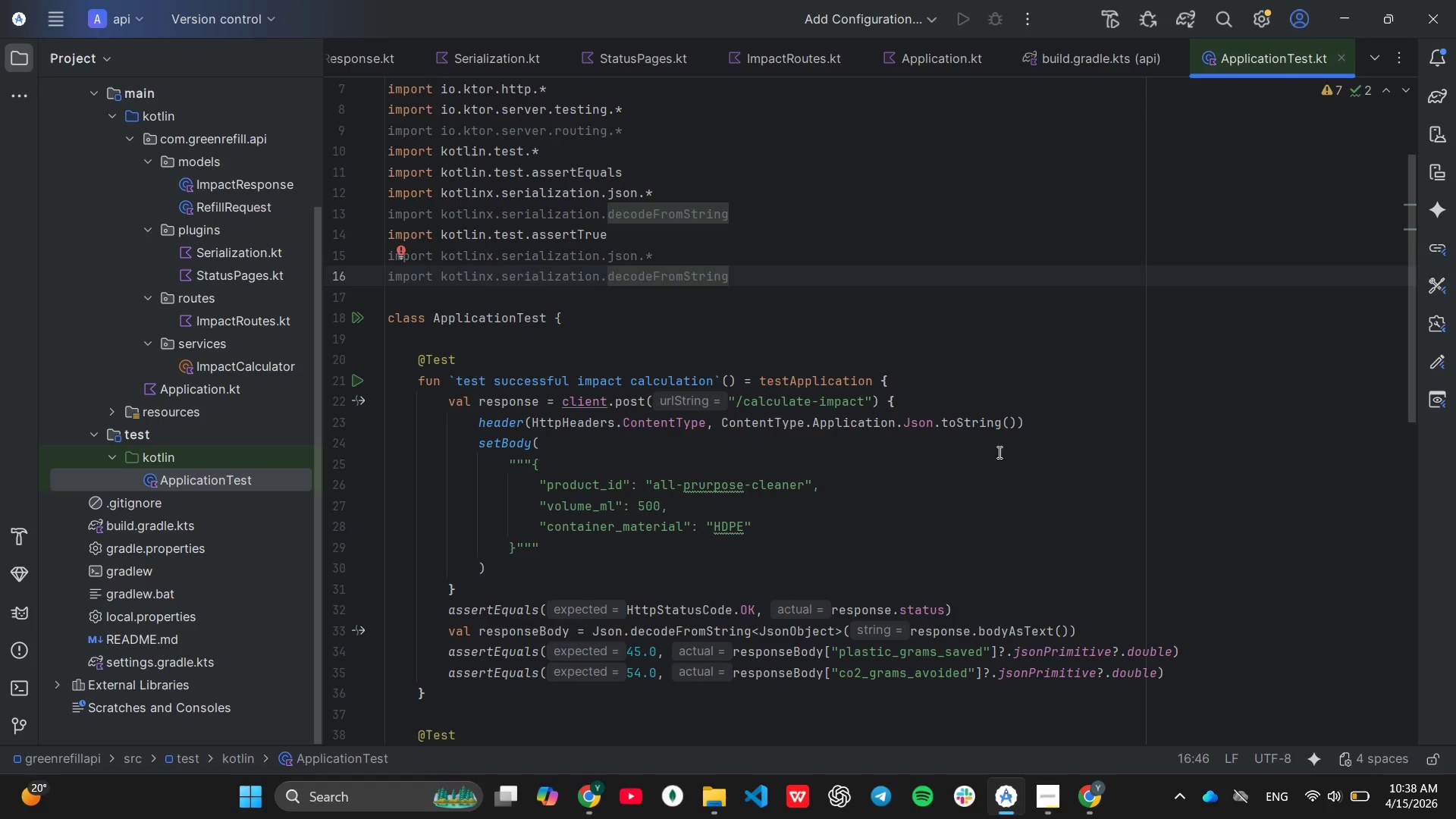 
wait(15.66)
 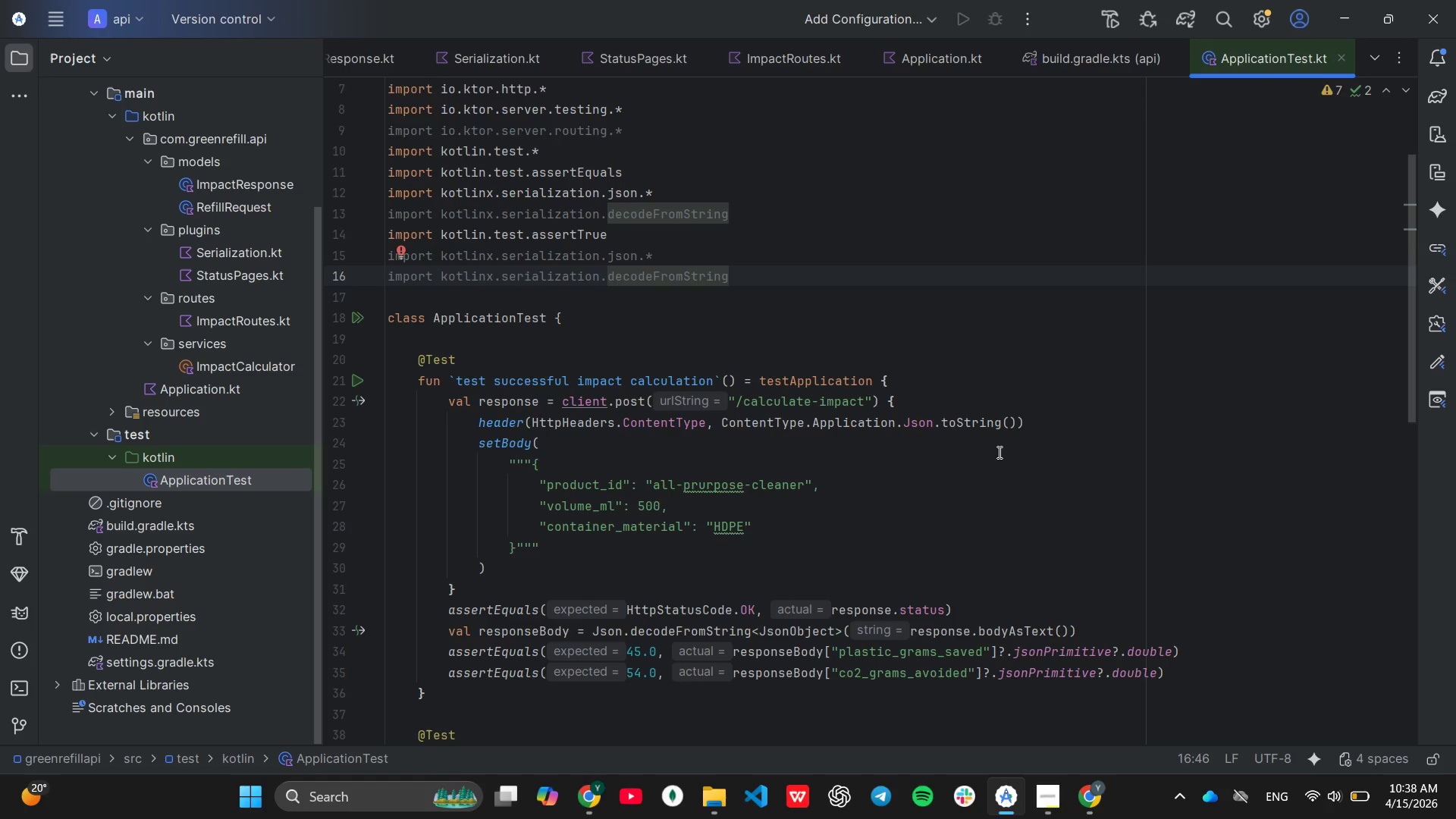 
left_click([896, 382])
 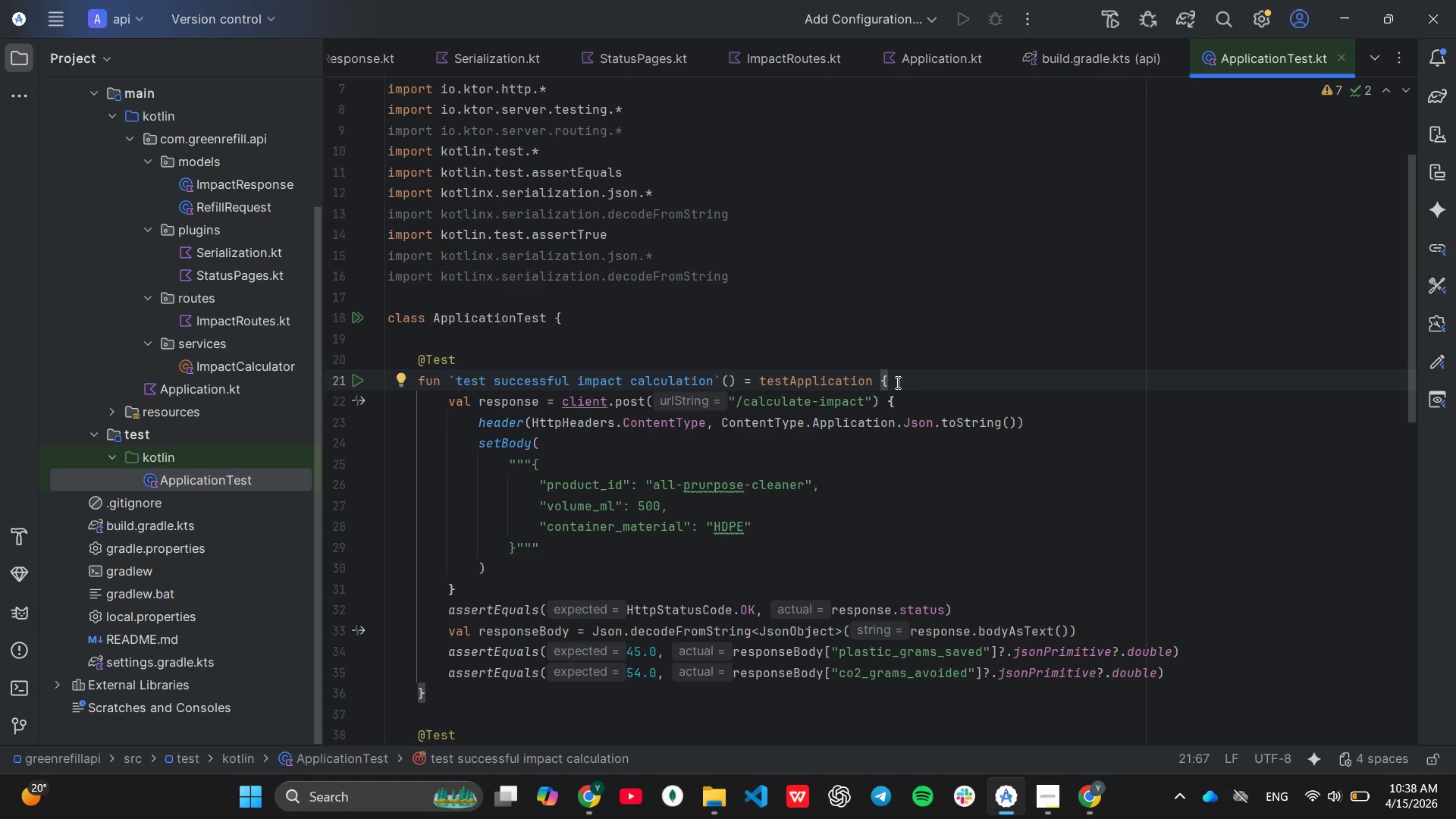 
key(Enter)
 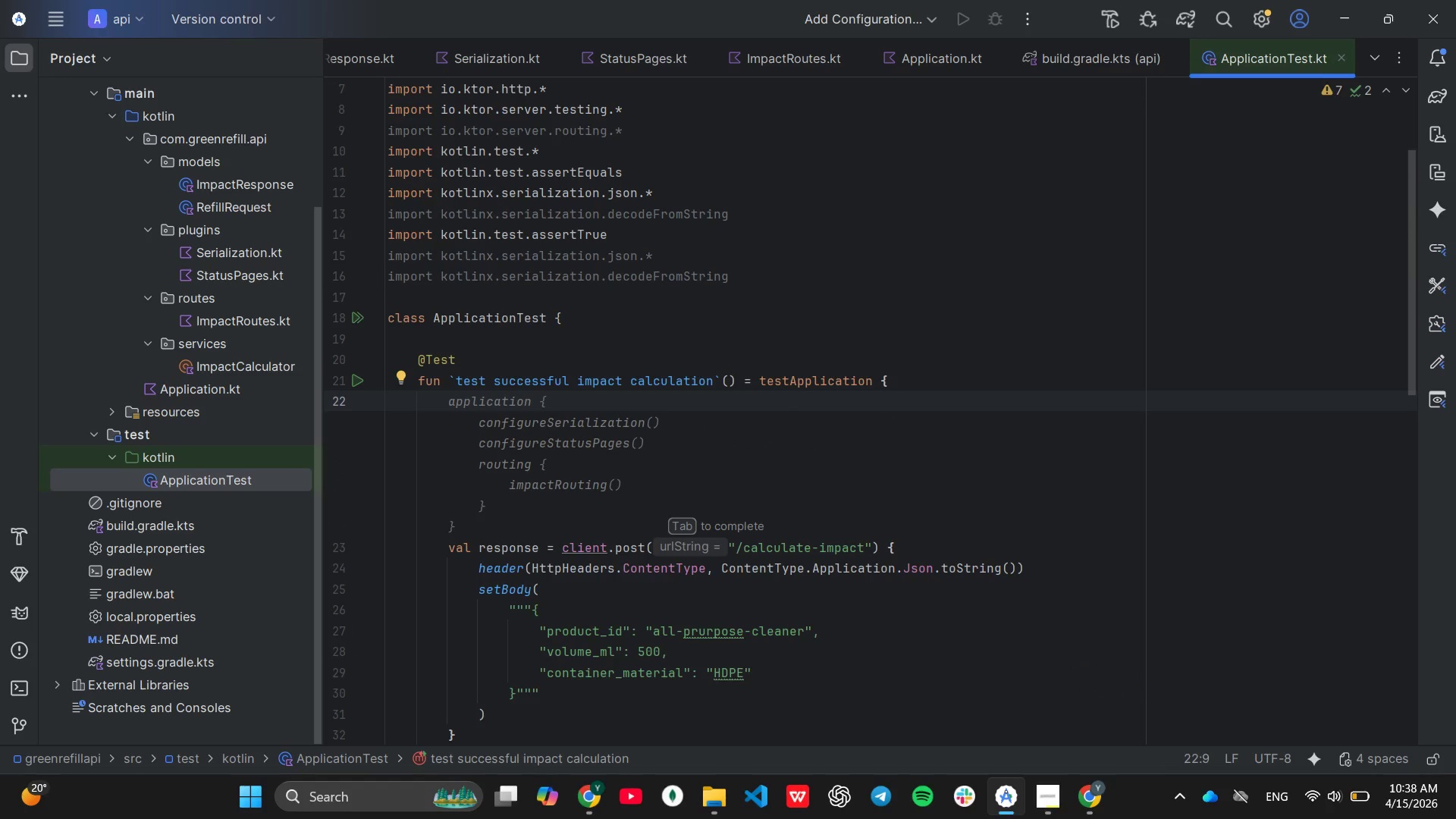 
key(Tab)
 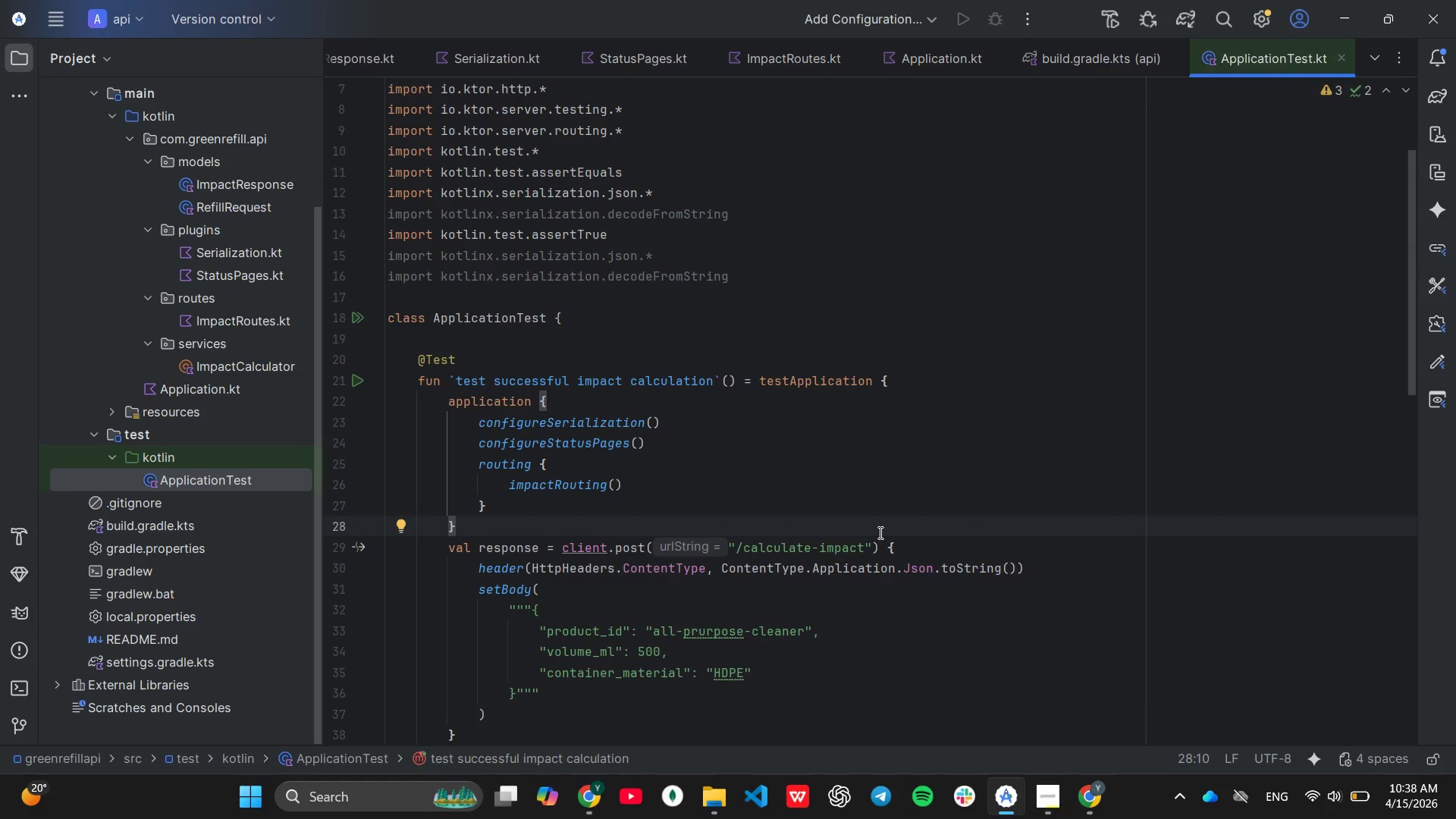 
scroll: coordinate [879, 532], scroll_direction: down, amount: 2.0
 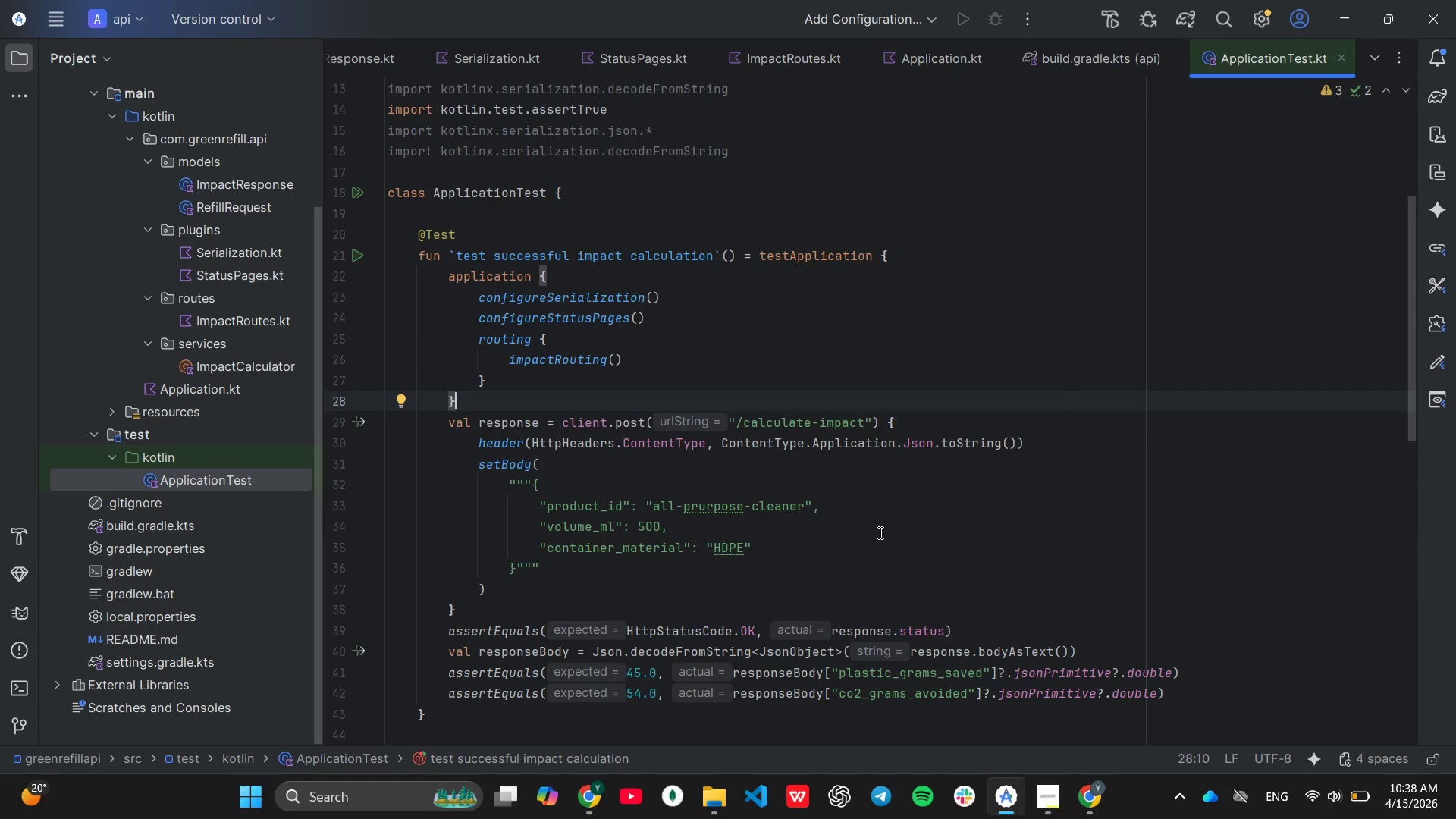 
wait(8.43)
 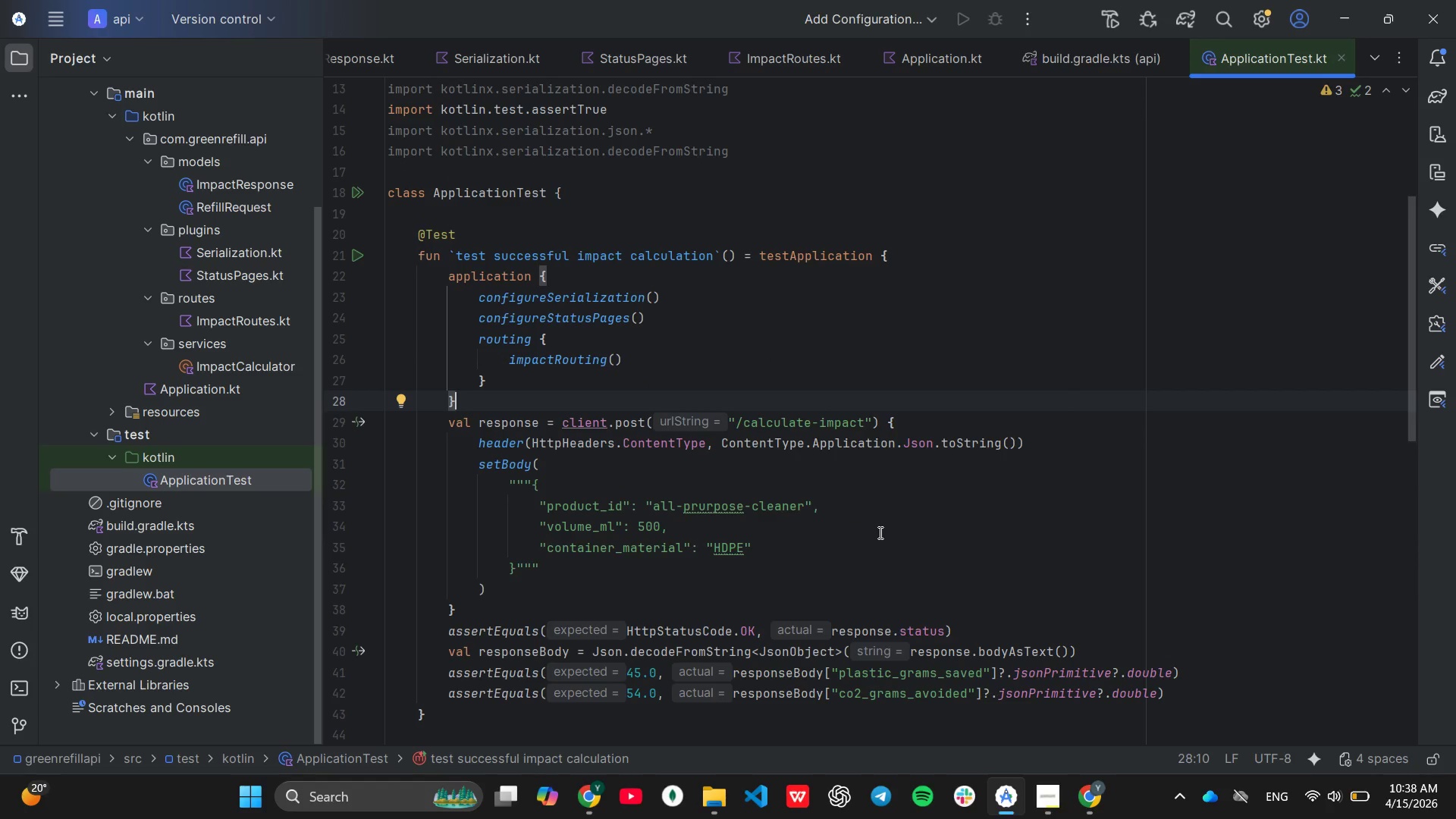 
scroll: coordinate [878, 532], scroll_direction: down, amount: 3.0
 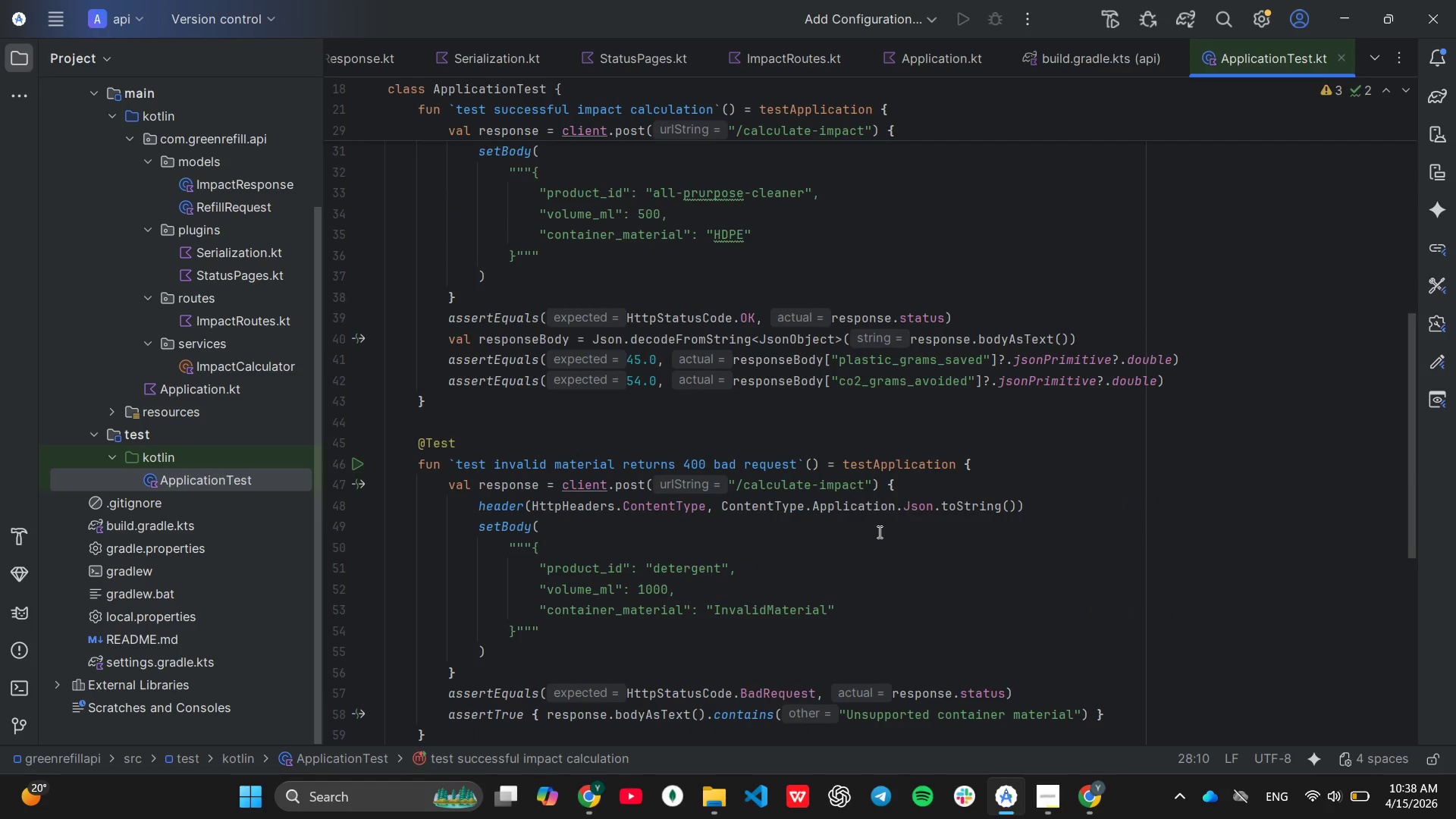 
scroll: coordinate [878, 532], scroll_direction: up, amount: 2.0
 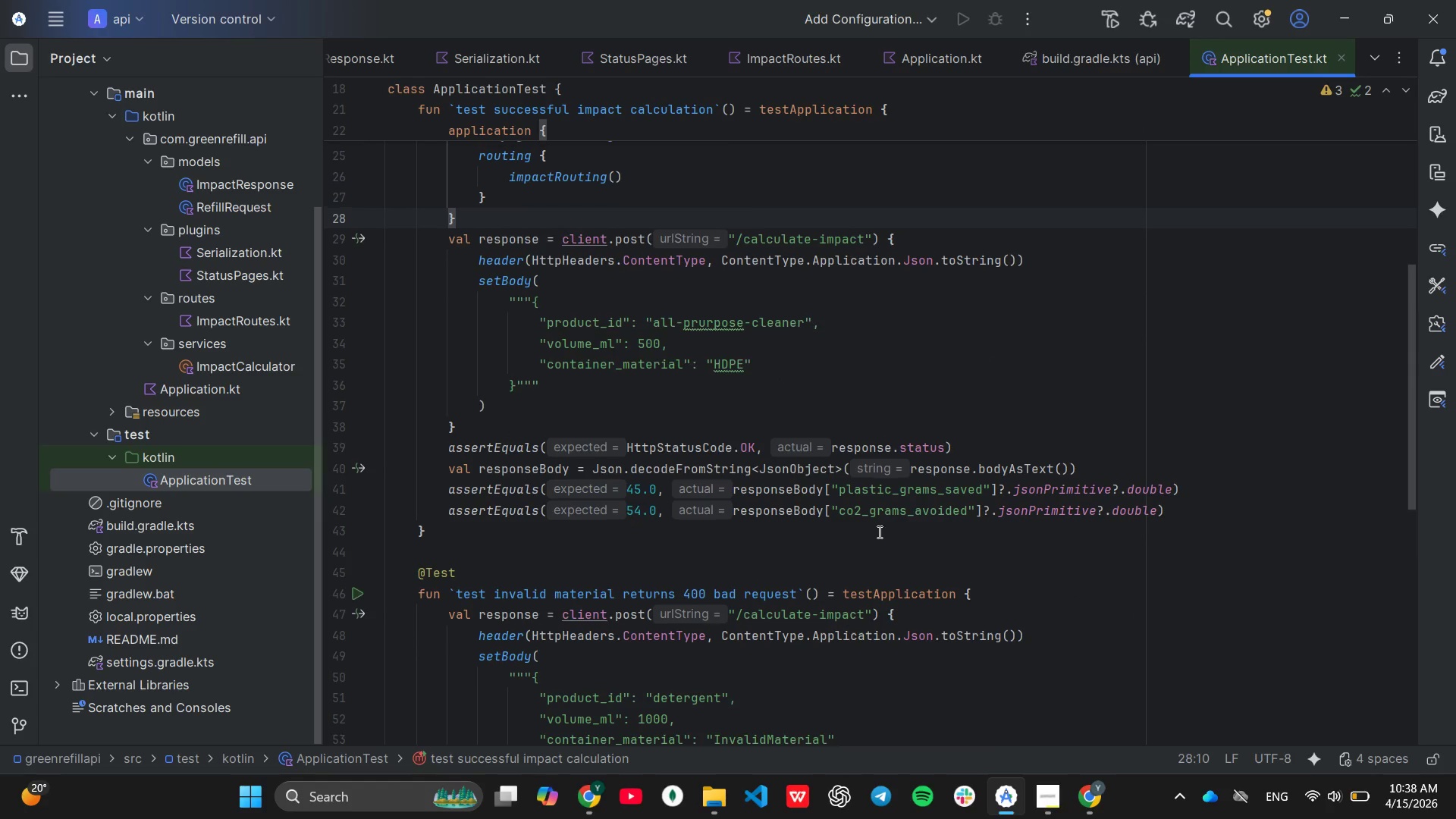 
scroll: coordinate [878, 532], scroll_direction: down, amount: 2.0
 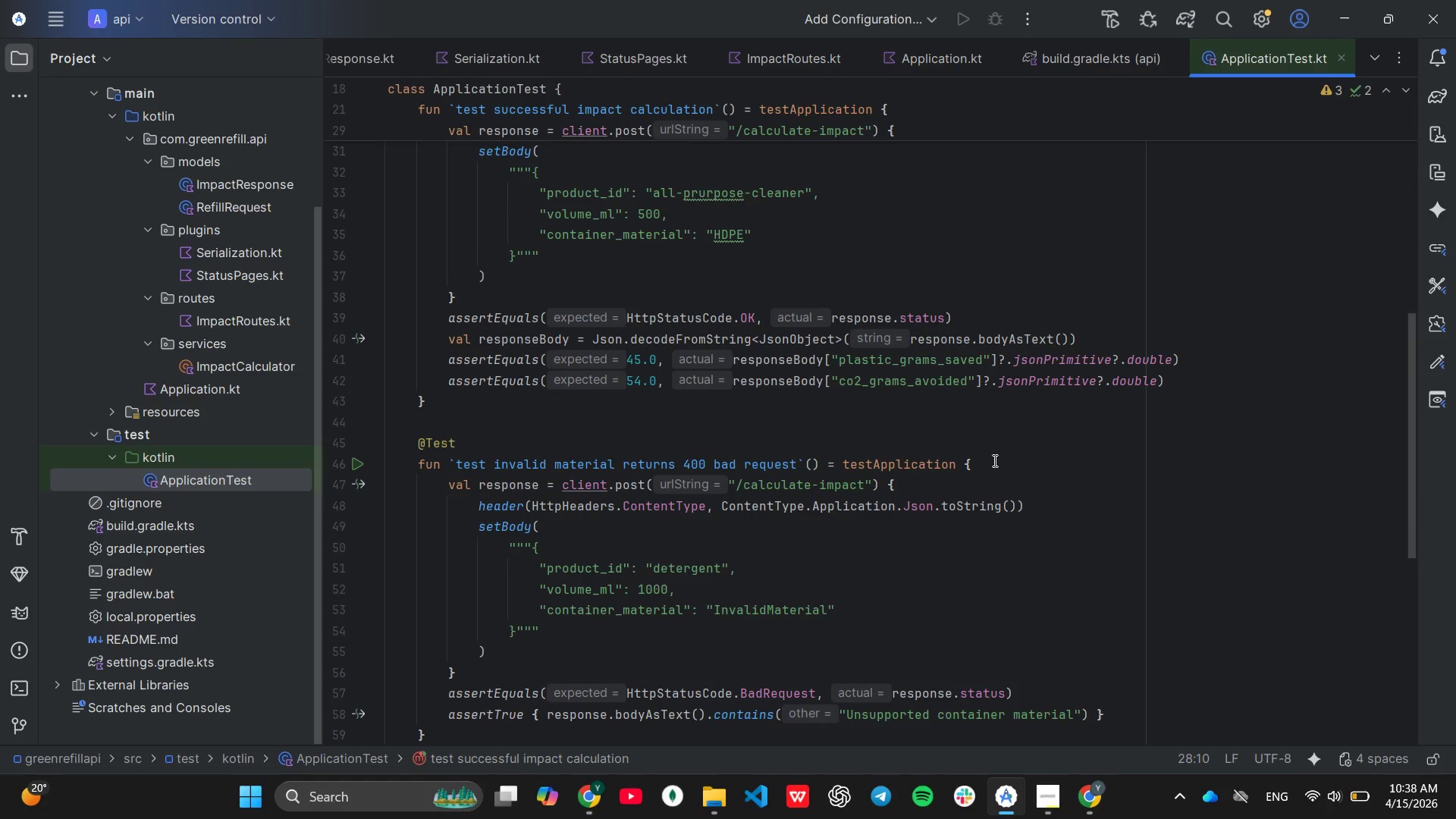 
left_click([993, 460])
 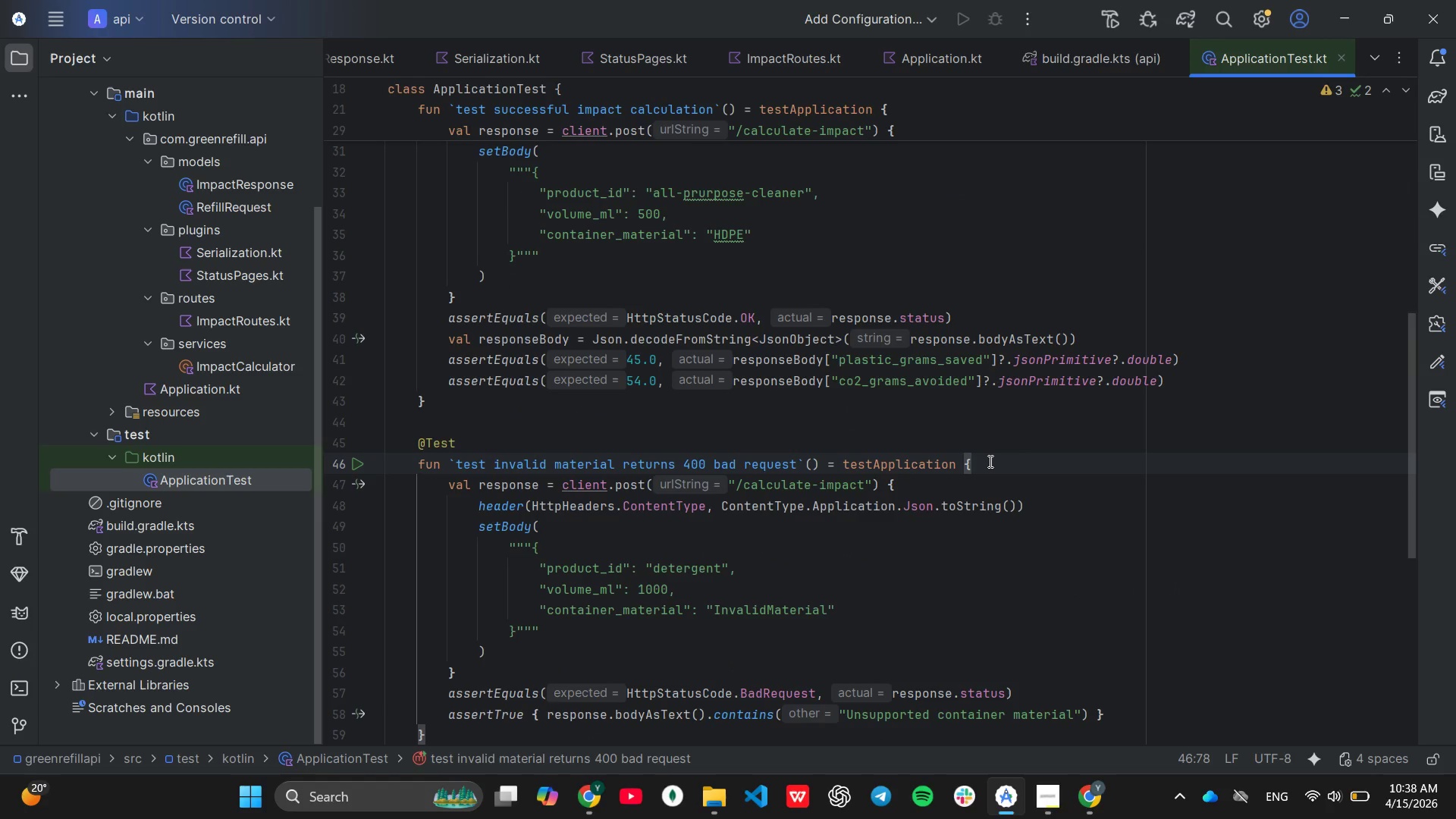 
key(Enter)
 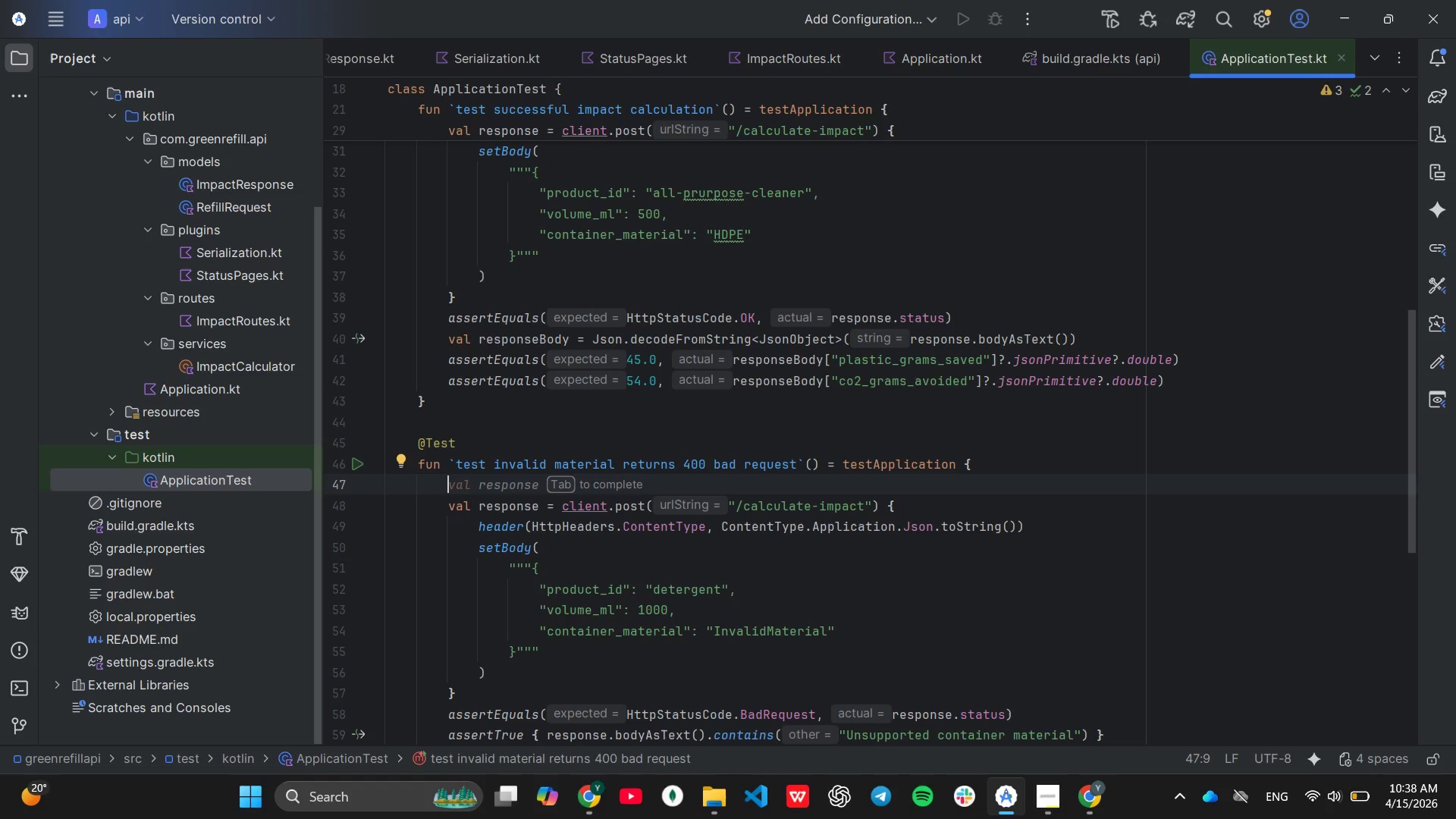 
key(A)
 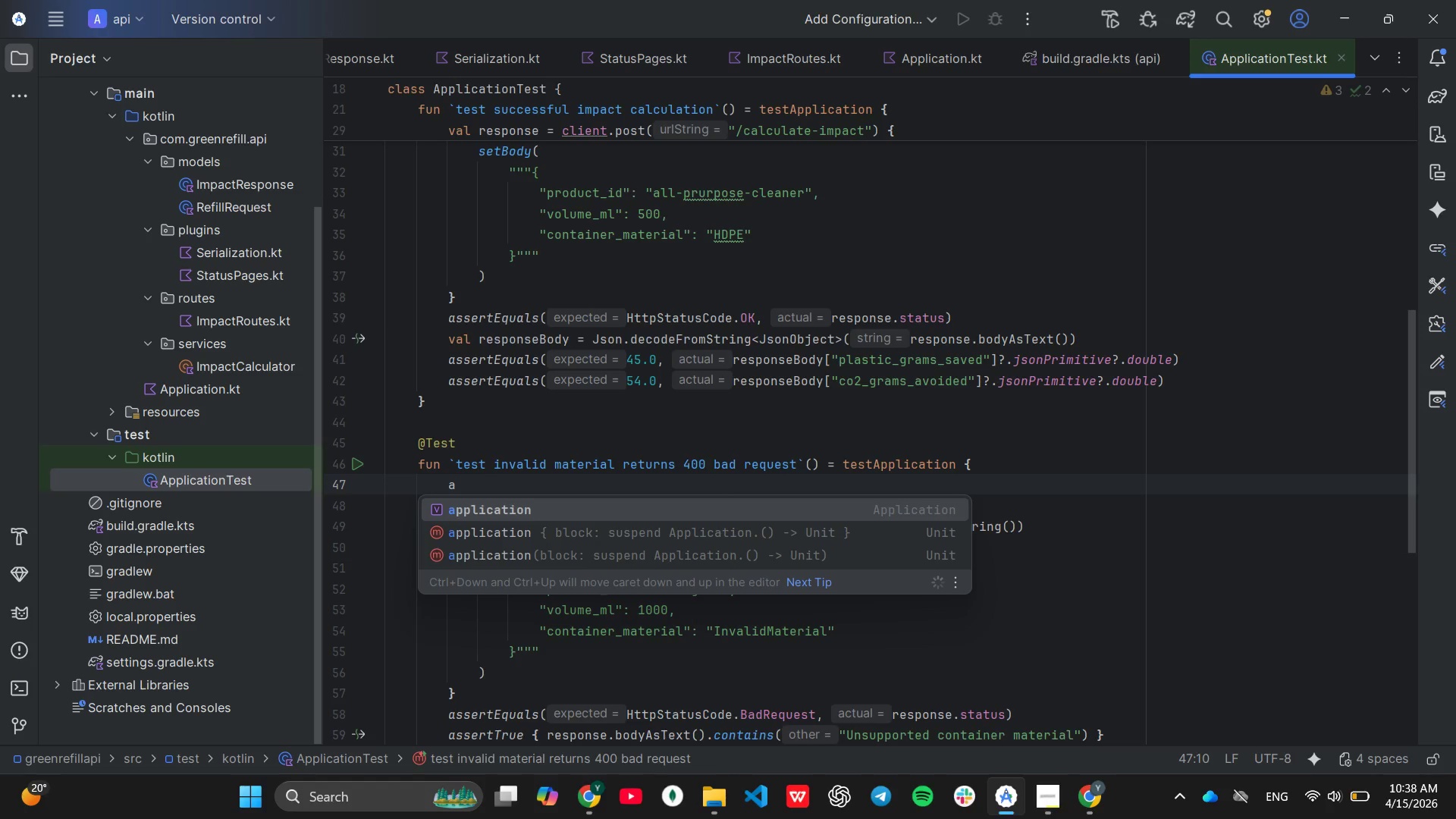 
key(Enter)
 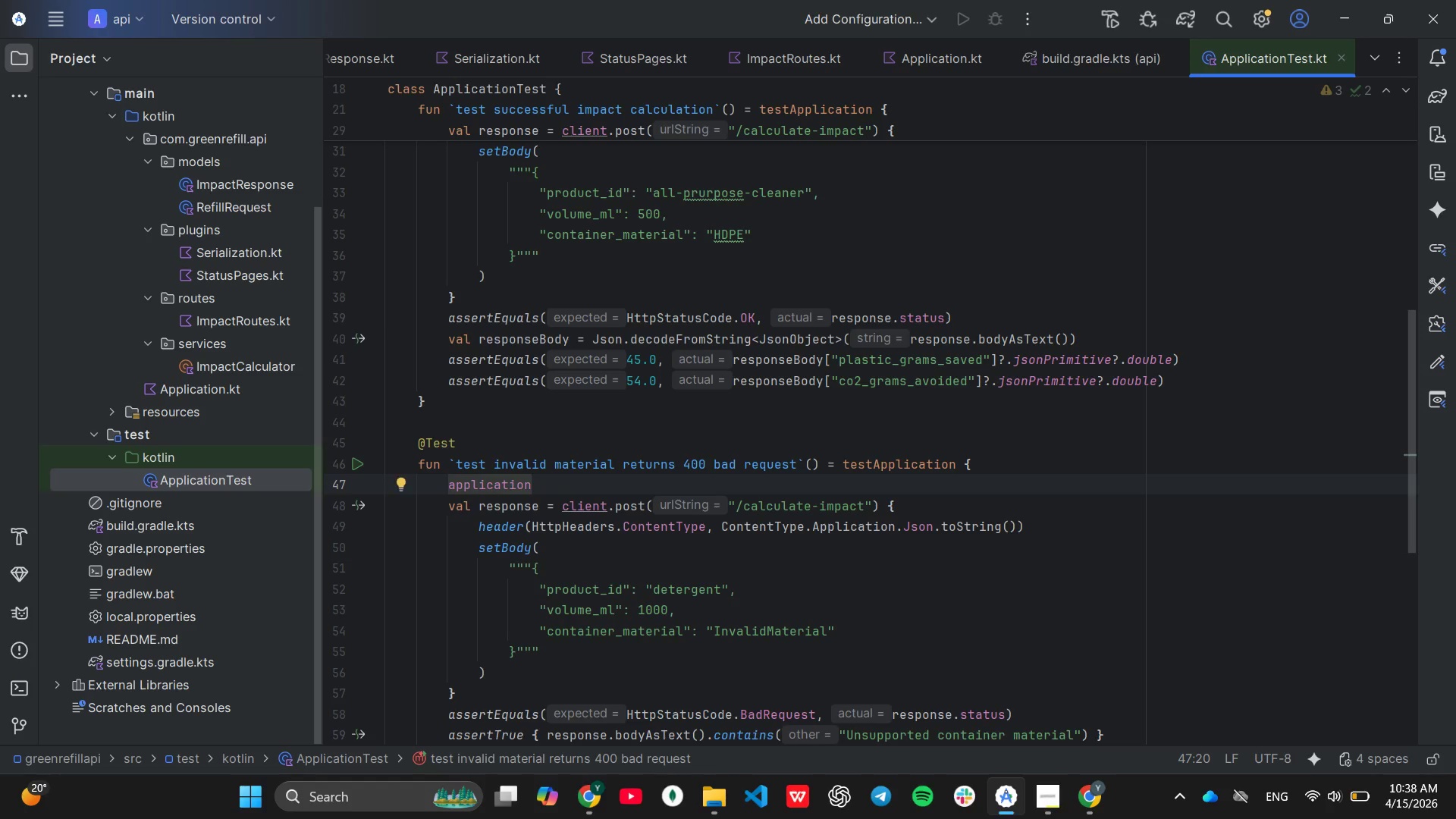 
key(Shift+BracketLeft)
 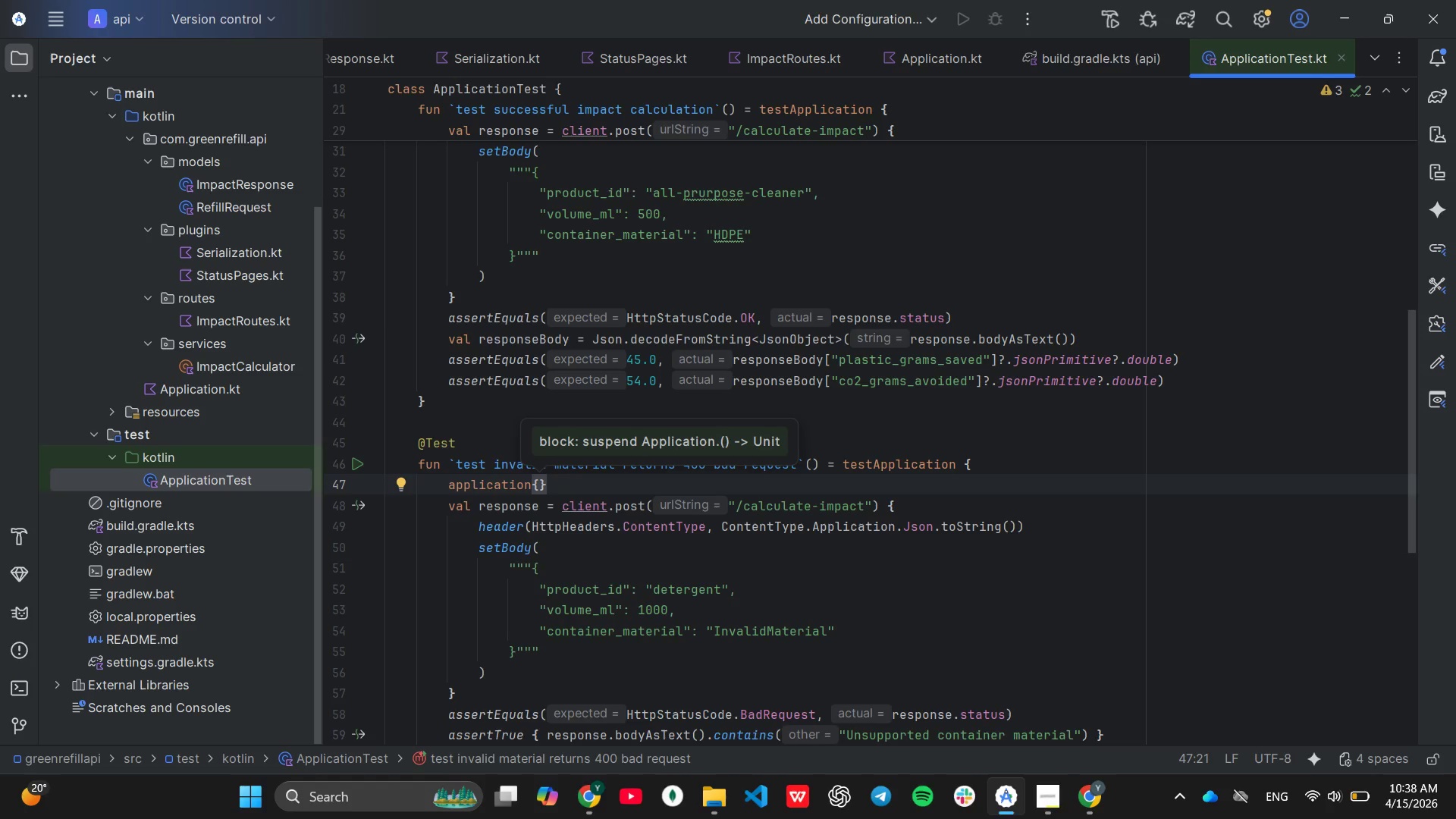 
key(Control+Z)
 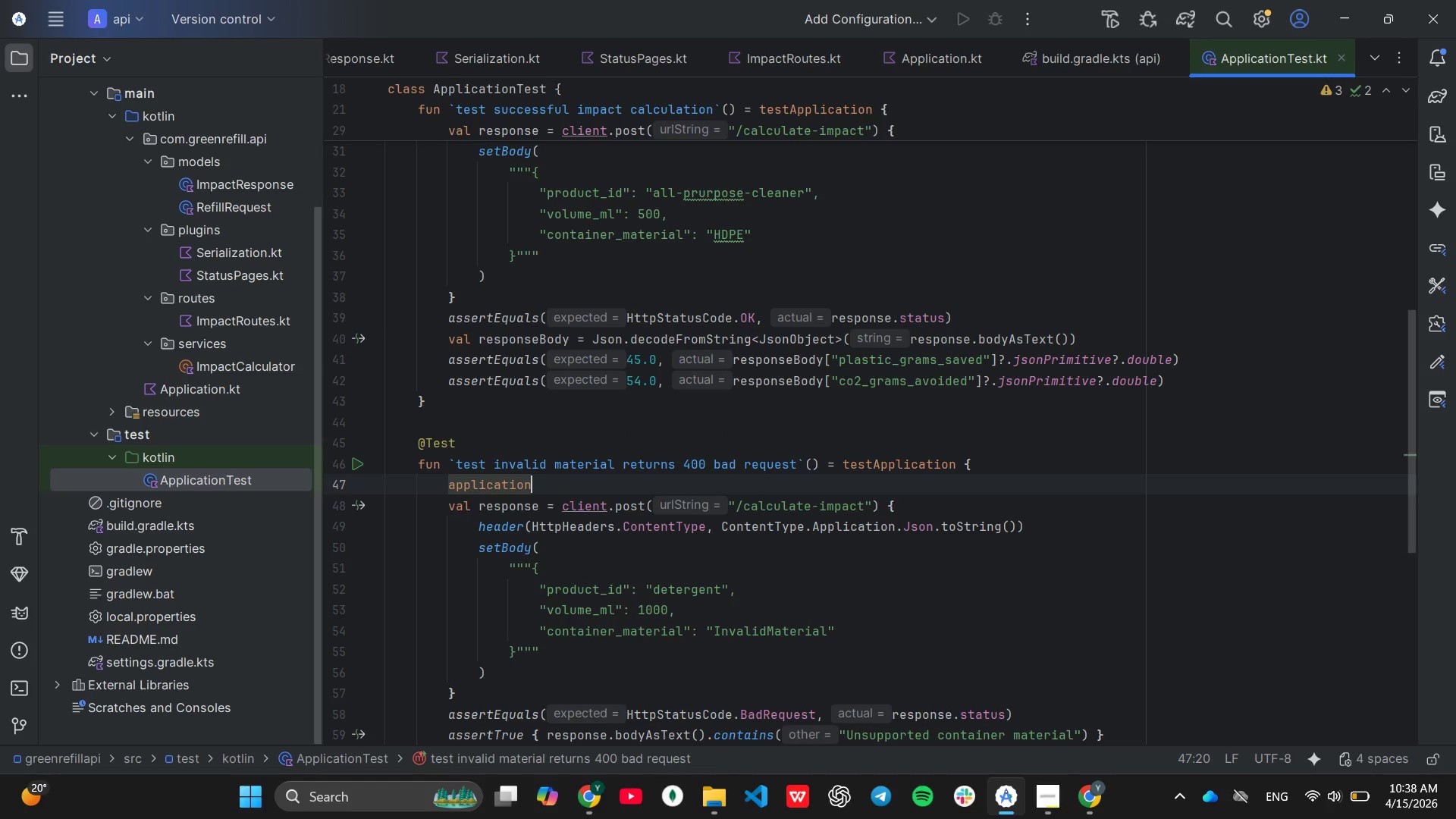 
key(Control+Z)
 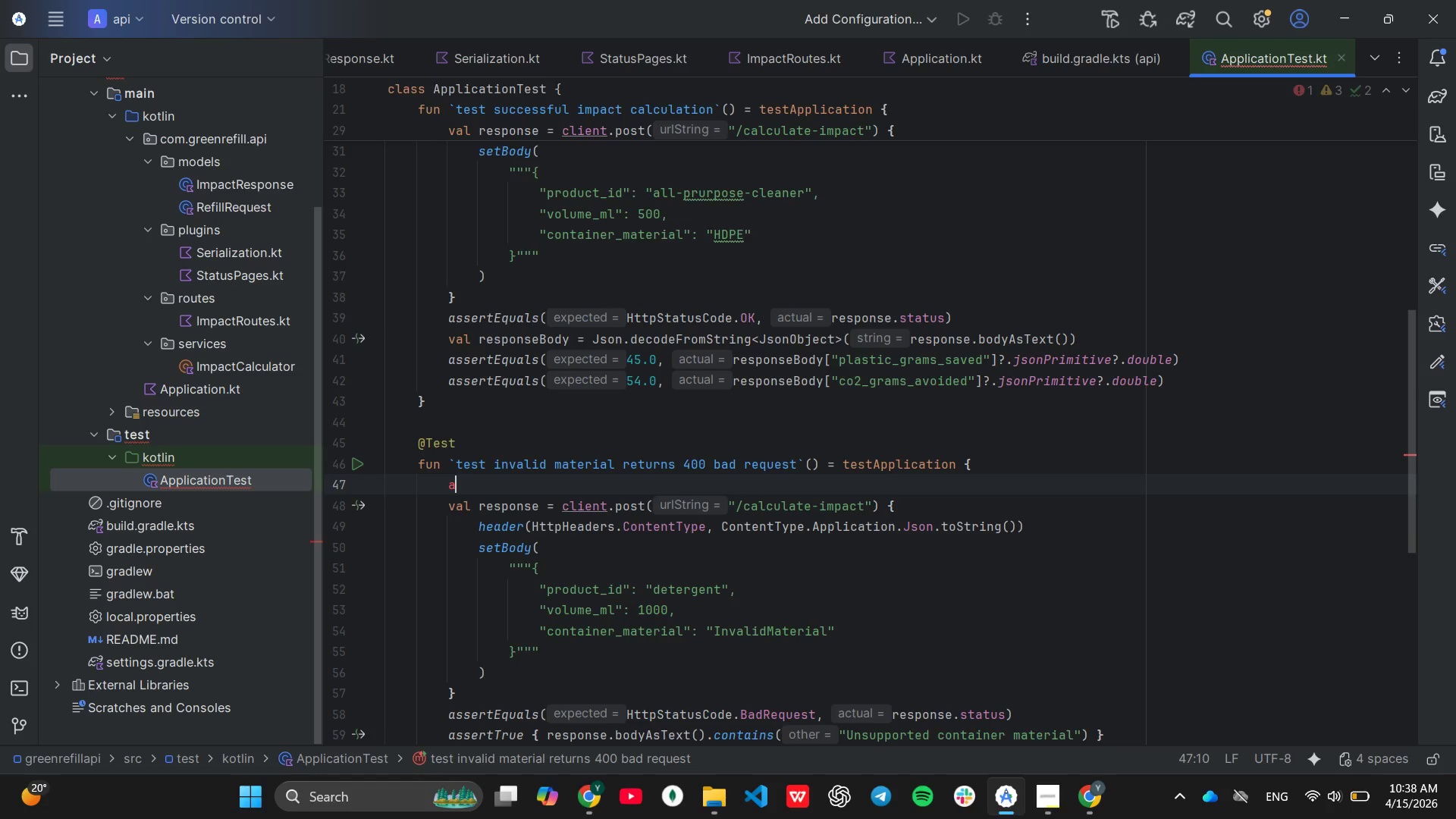 
key(Backspace)
 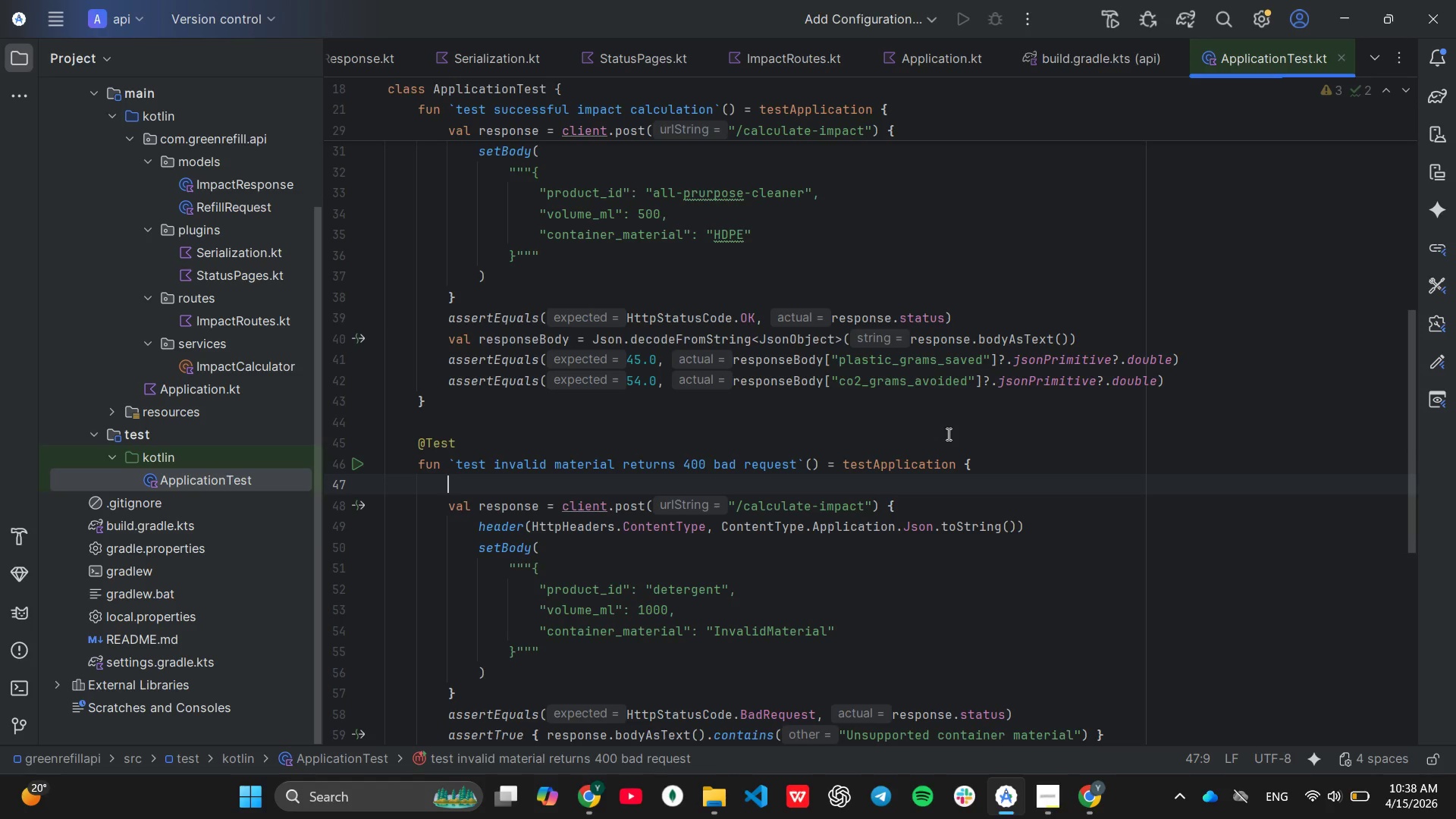 
scroll: coordinate [947, 434], scroll_direction: up, amount: 5.0
 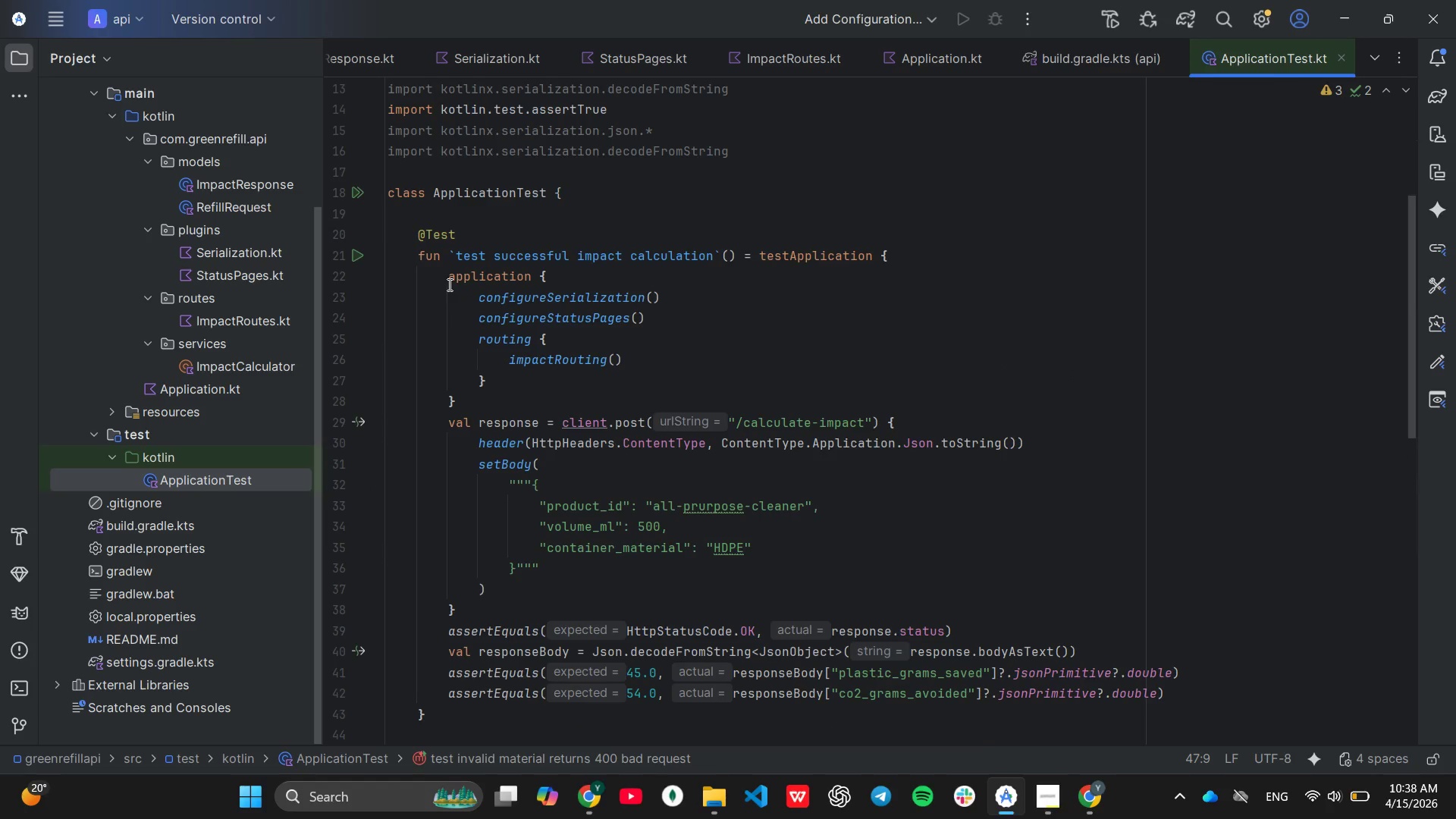 
left_click_drag(start_coordinate=[448, 280], to_coordinate=[504, 402])
 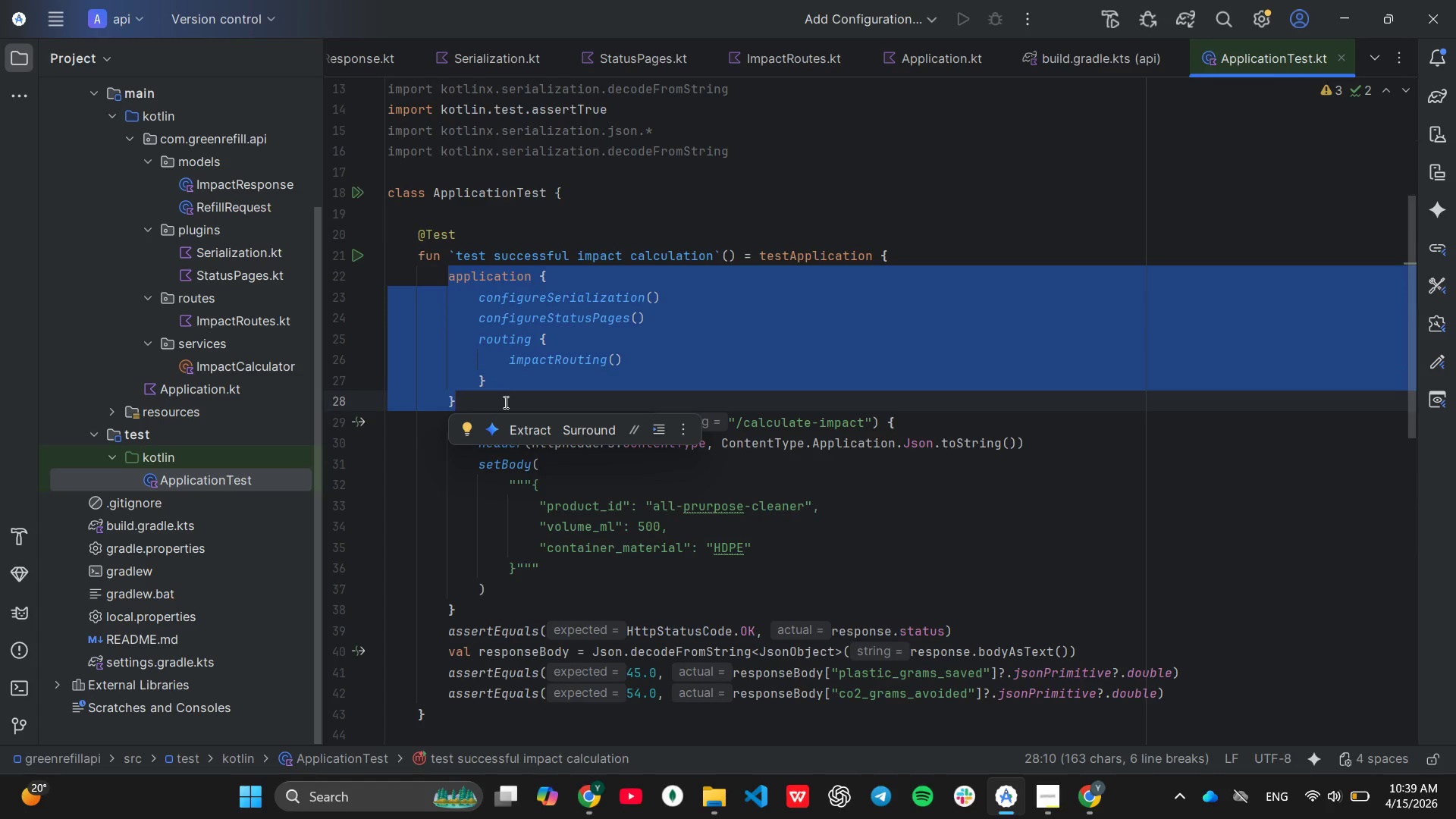 
key(Control+ControlLeft)
 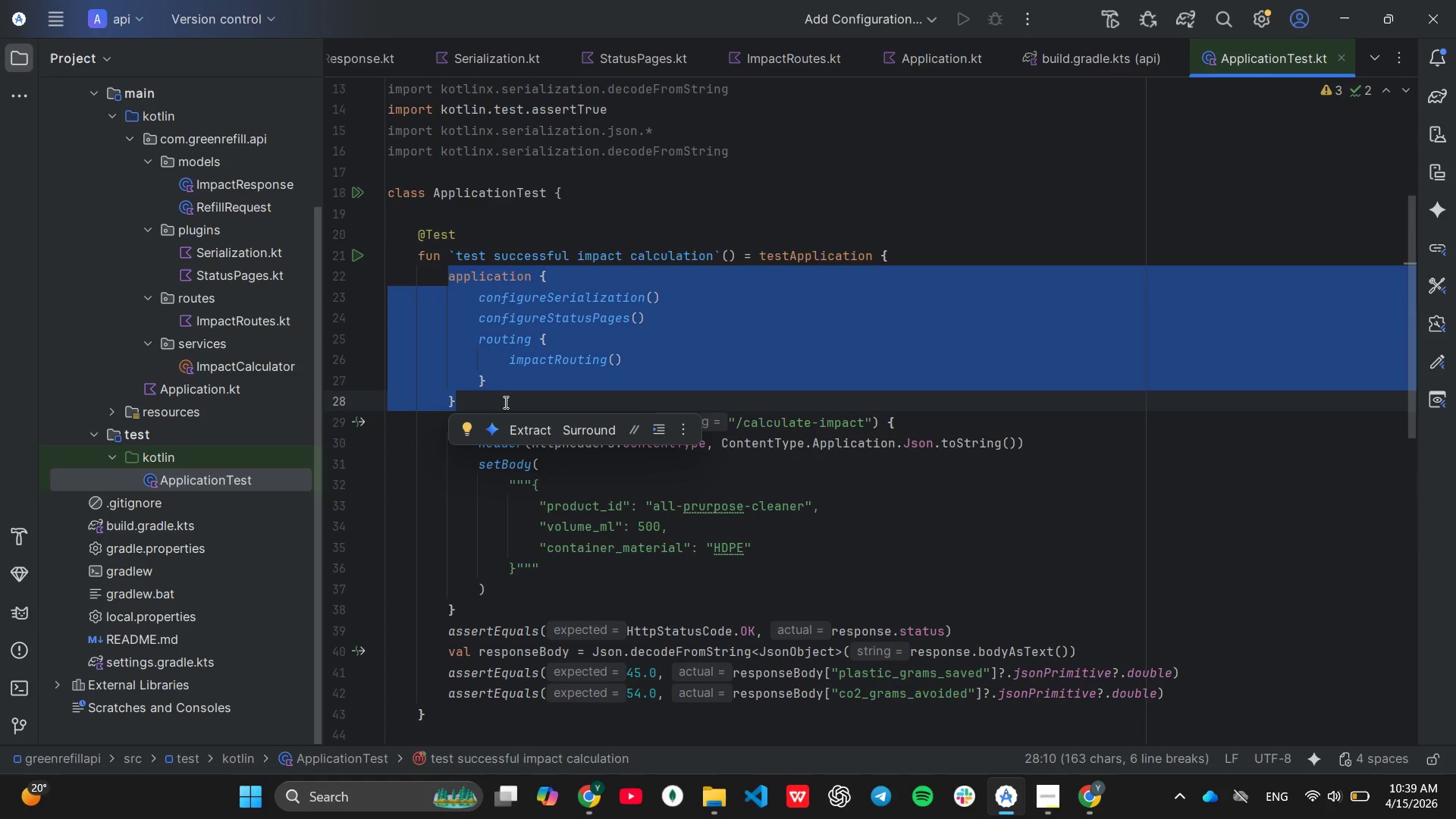 
key(Control+C)
 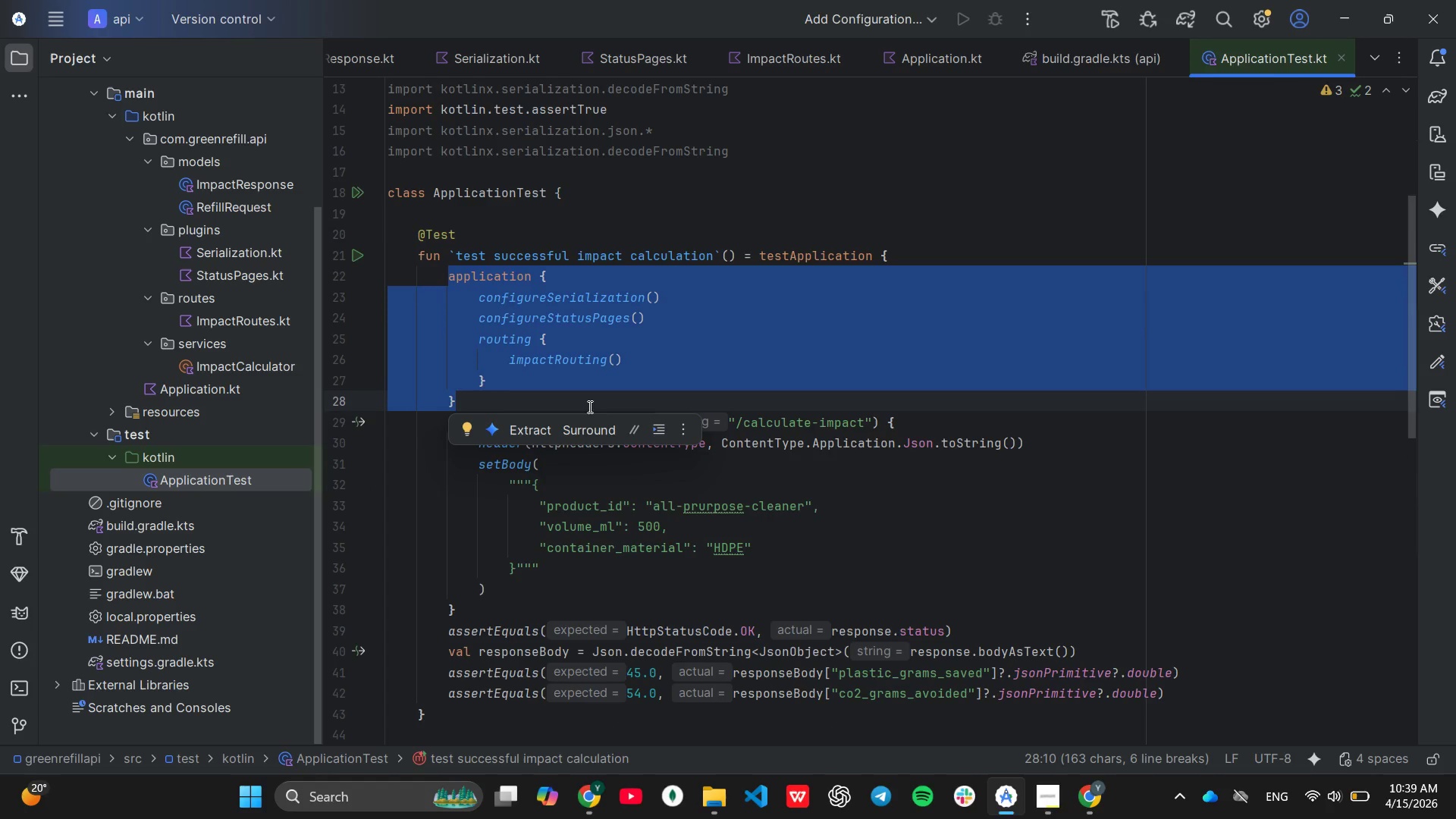 
scroll: coordinate [709, 501], scroll_direction: down, amount: 5.0
 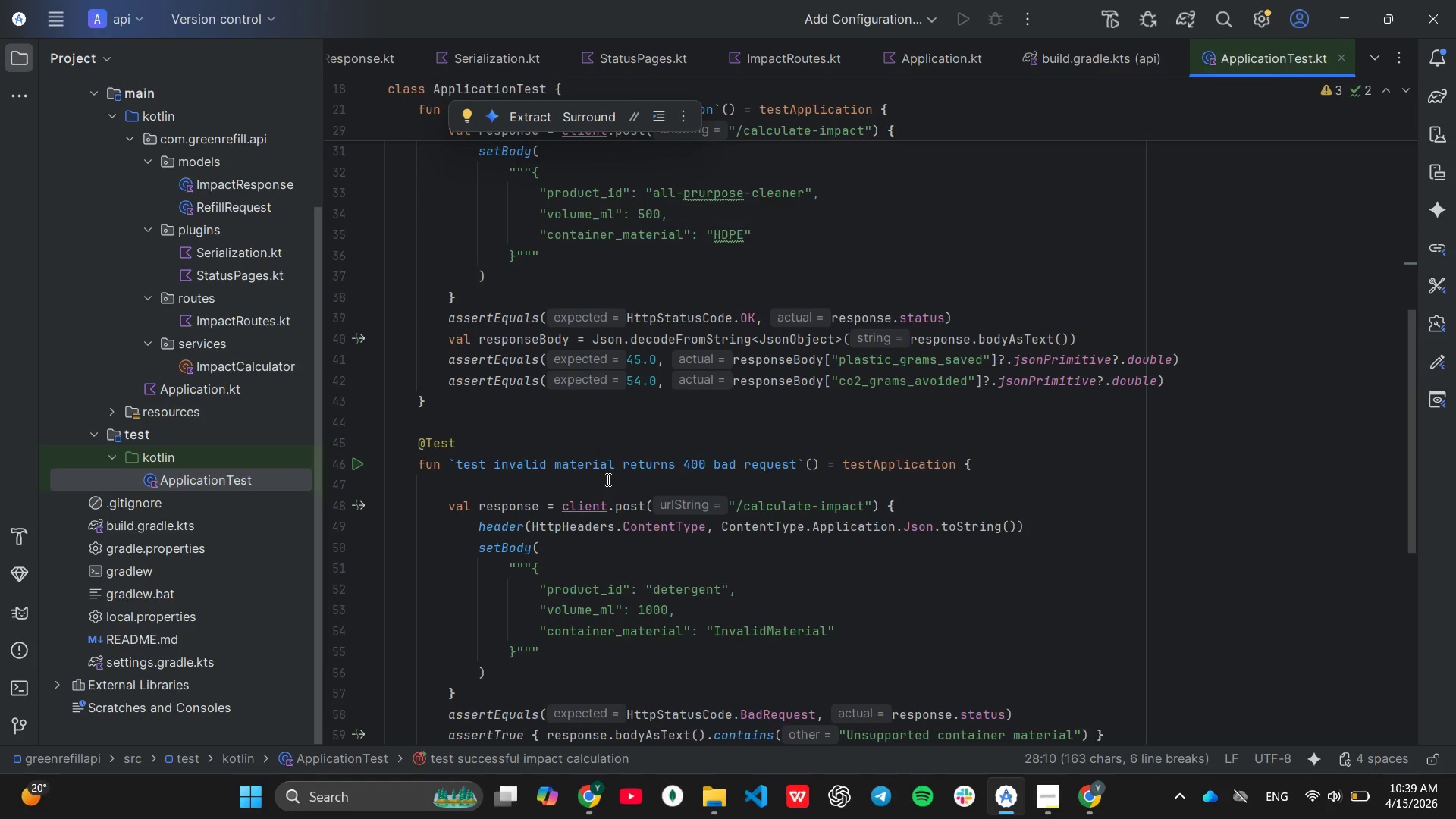 
left_click([607, 479])
 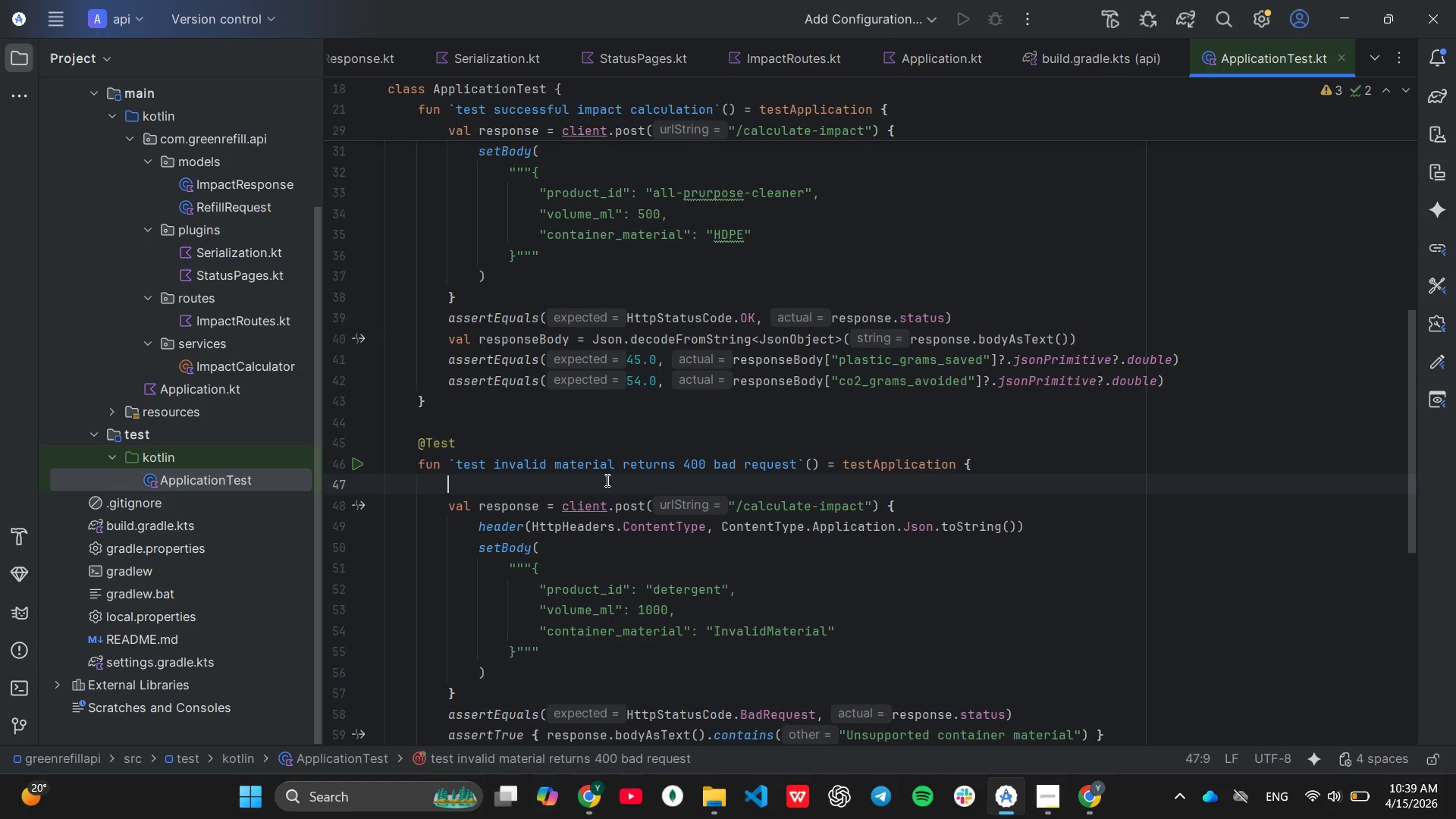 
key(Control+ControlLeft)
 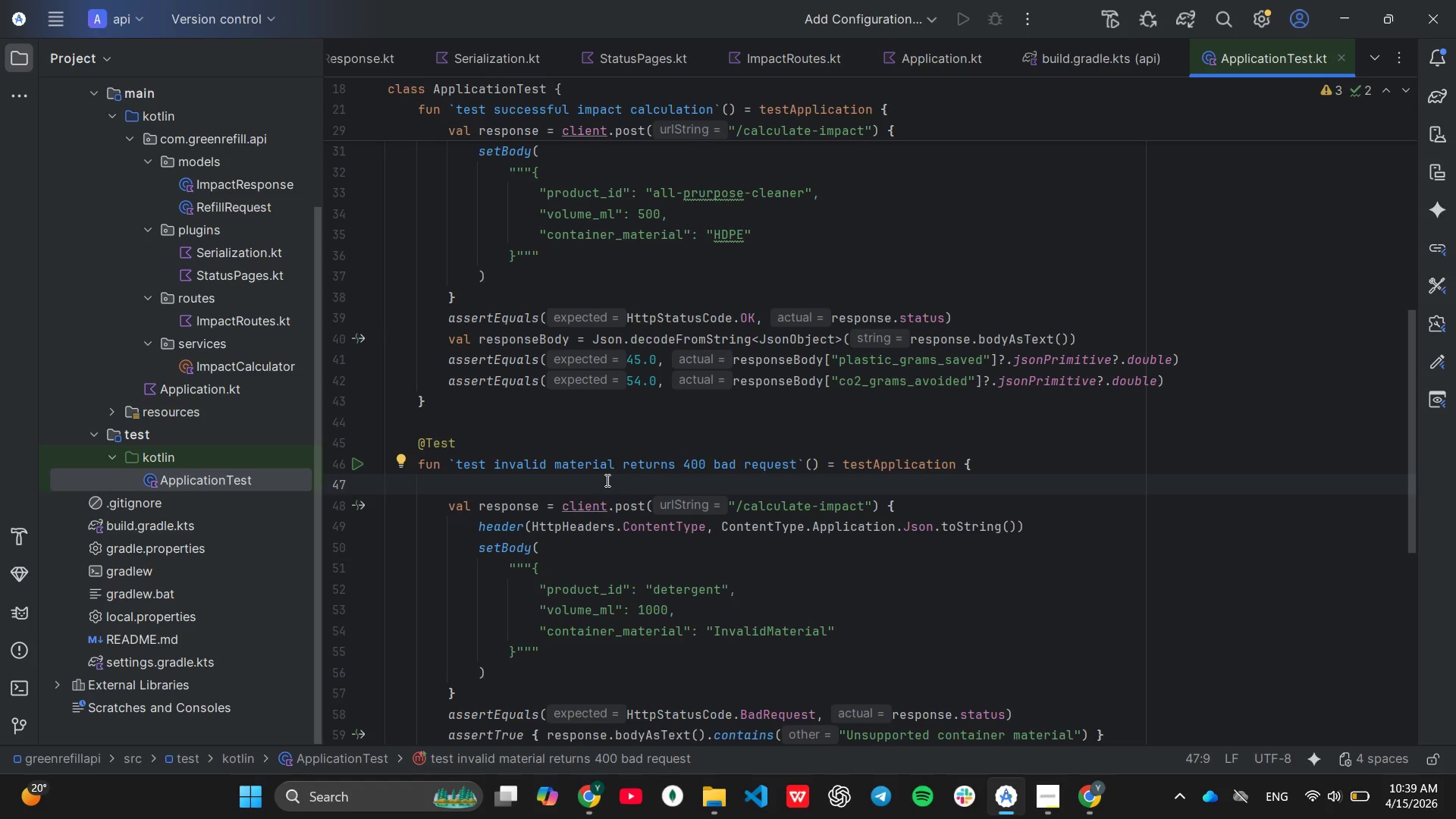 
key(Control+V)
 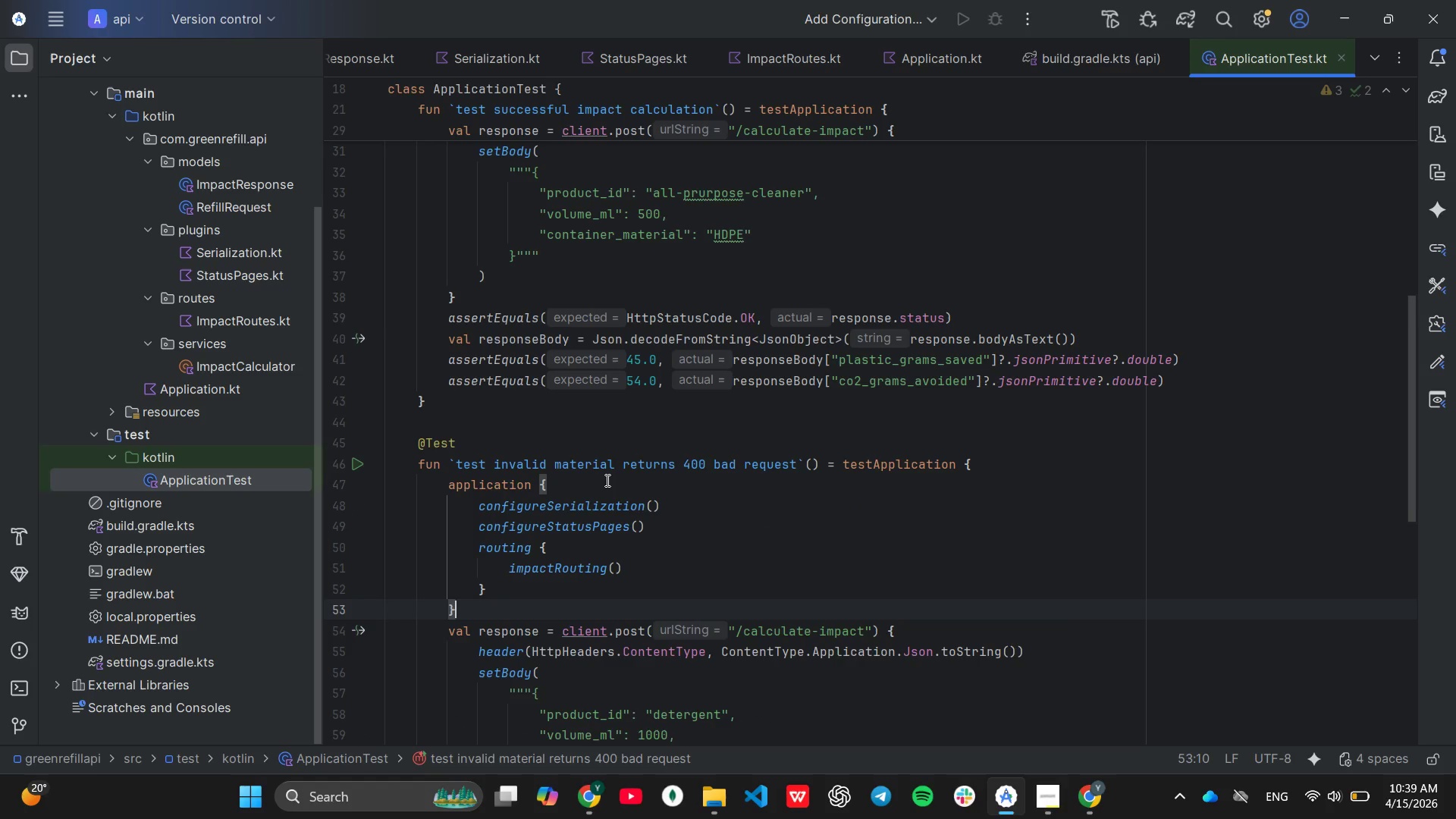 
key(Enter)
 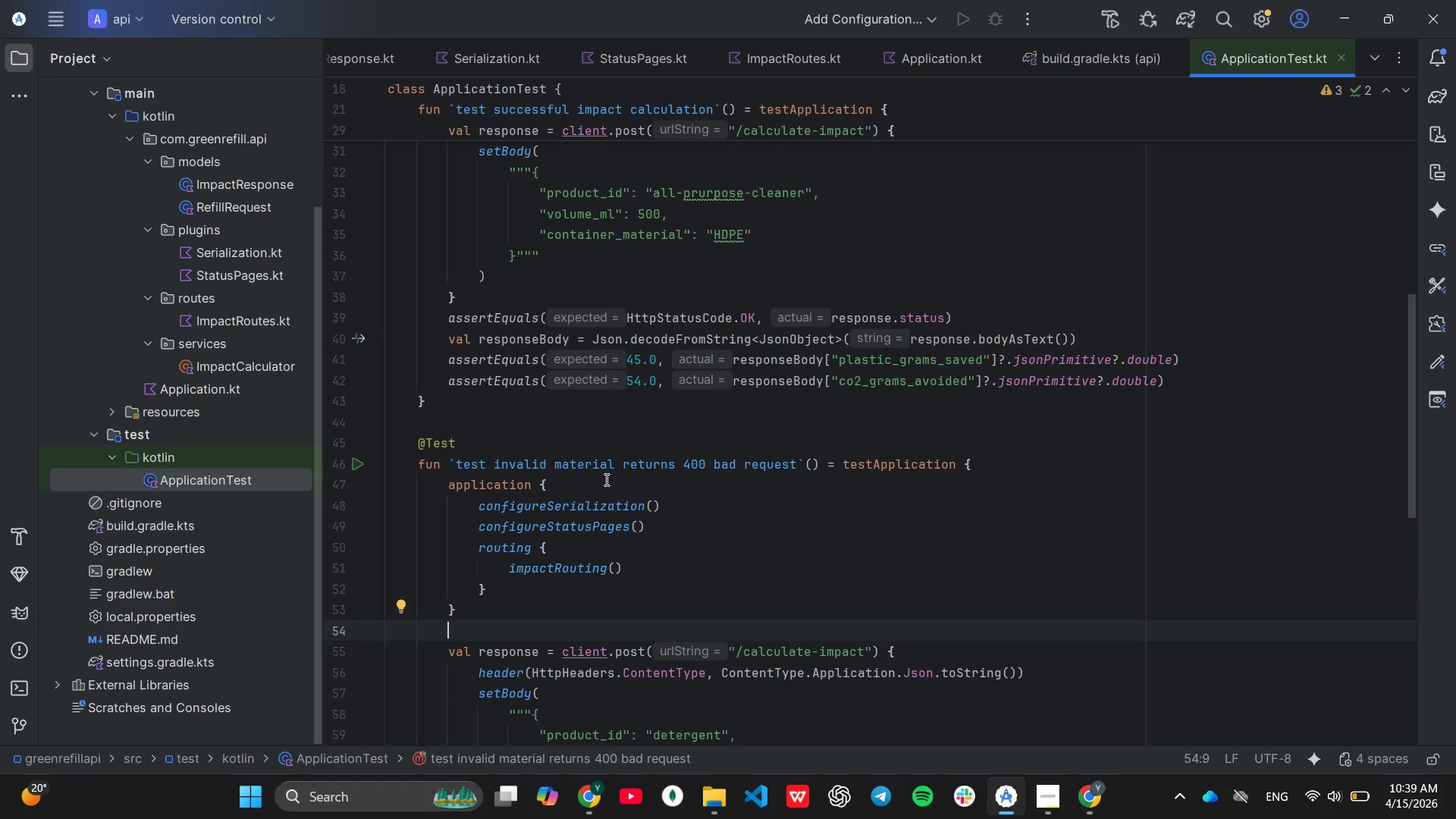 
wait(11.19)
 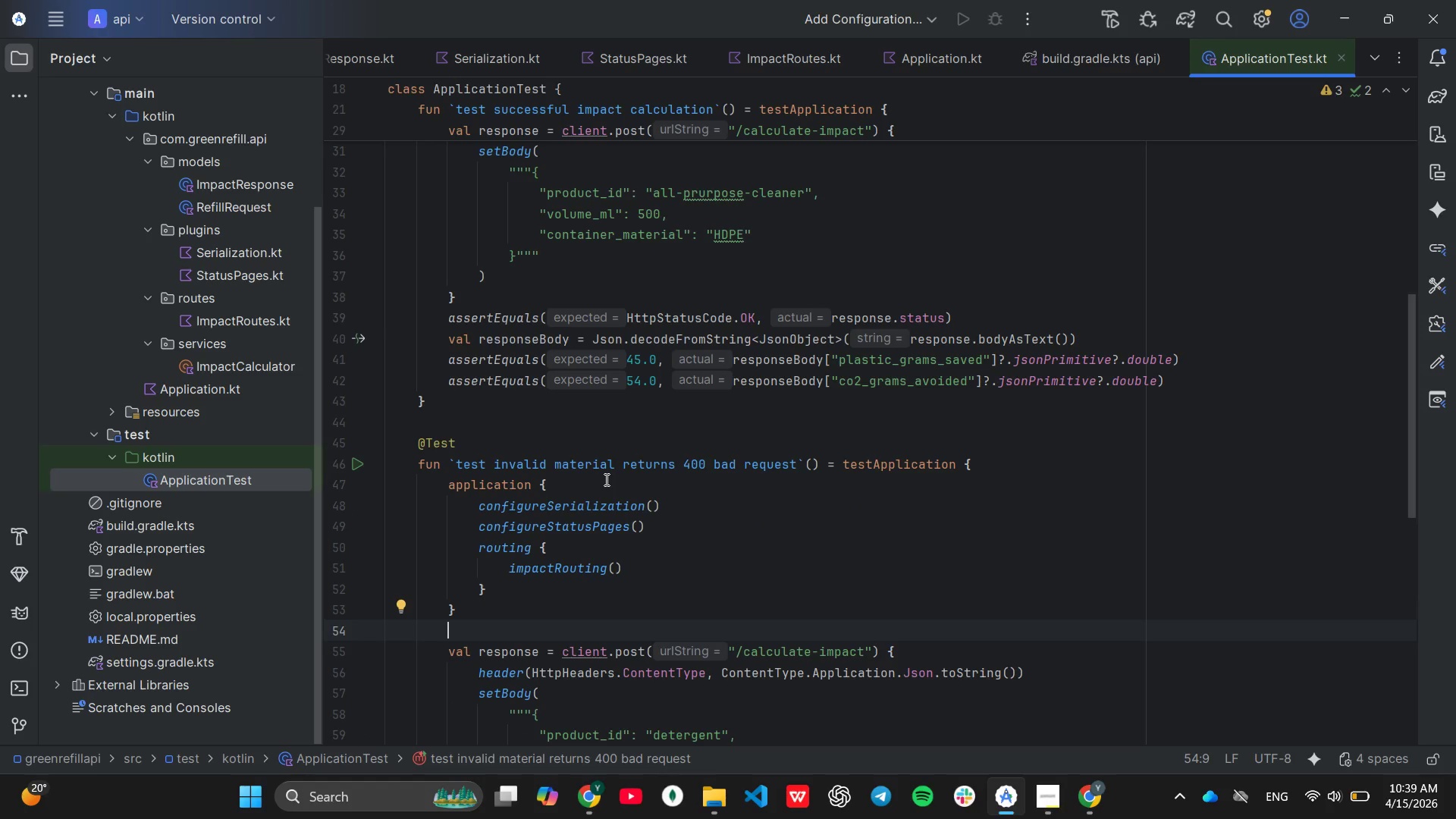 
scroll: coordinate [604, 479], scroll_direction: down, amount: 6.0
 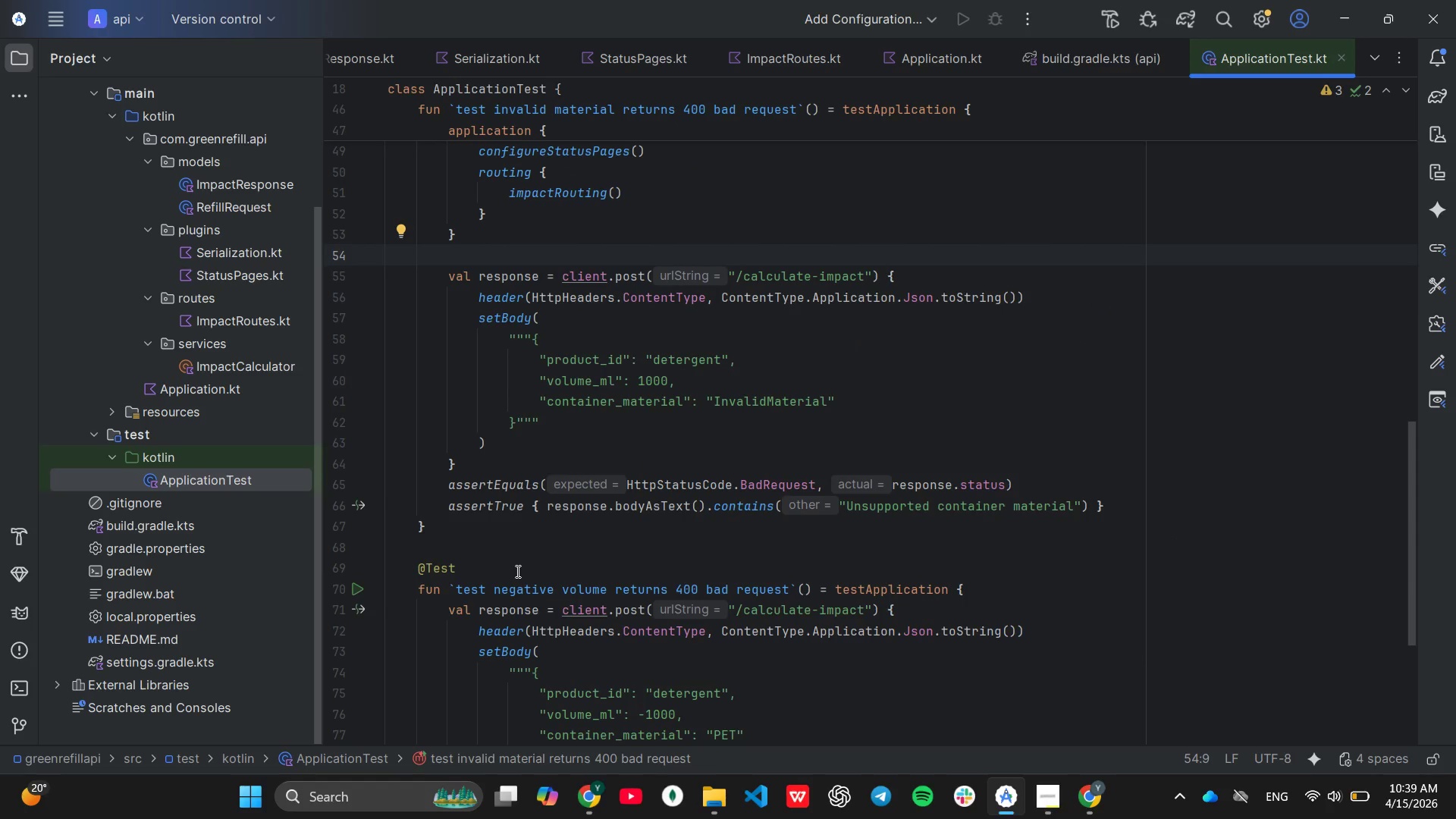 
left_click([516, 570])
 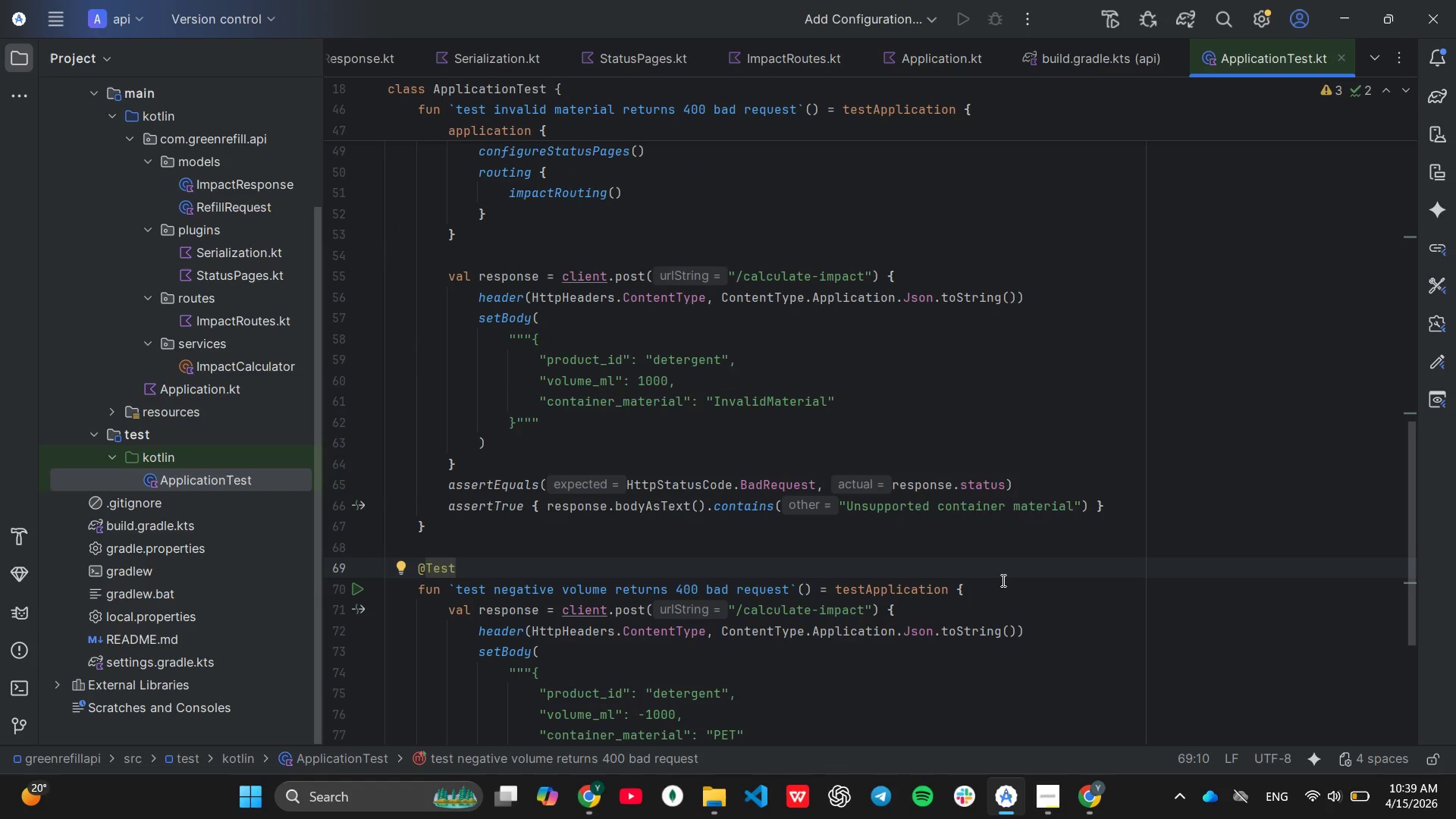 
left_click([1003, 584])
 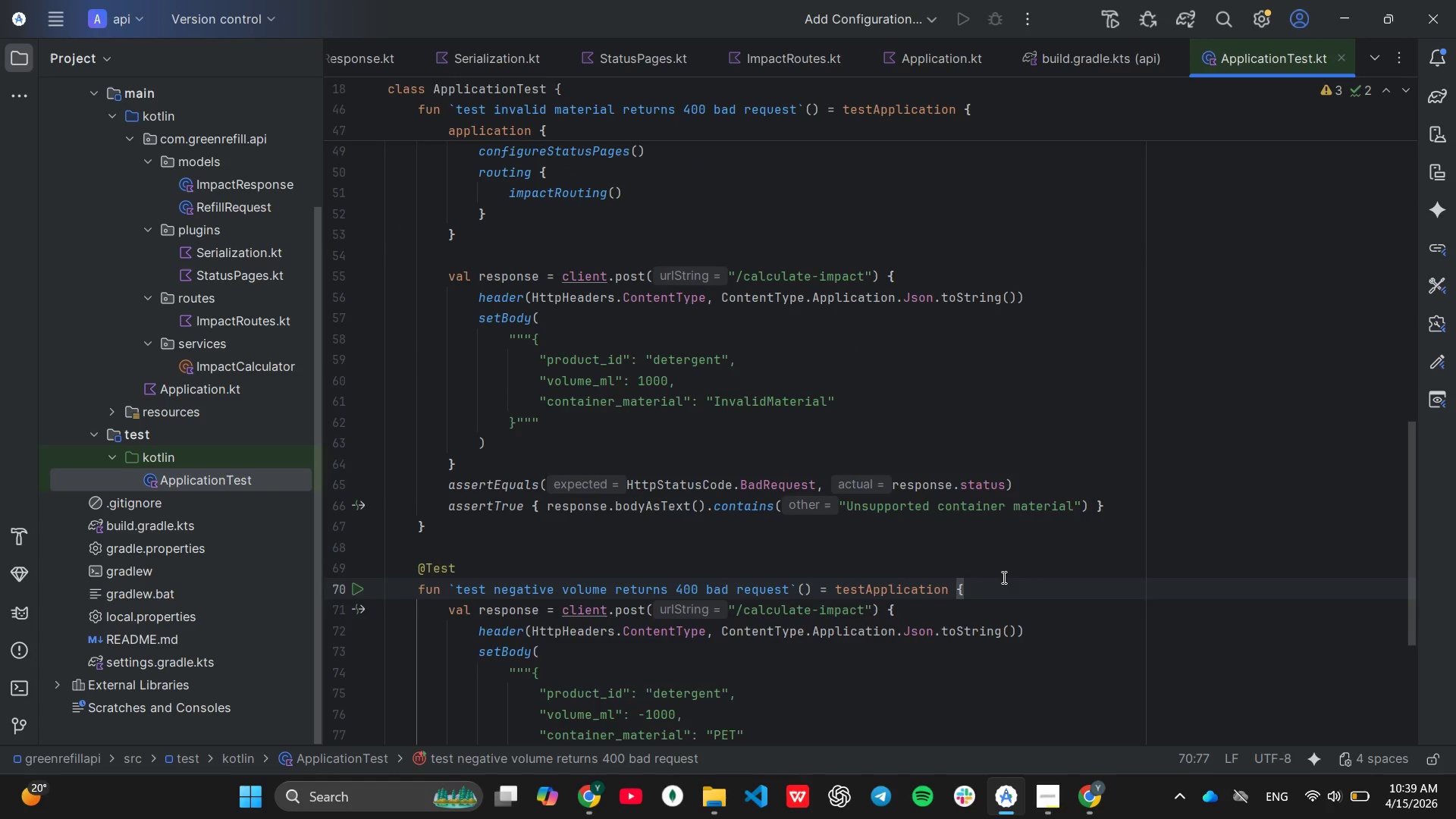 
key(Enter)
 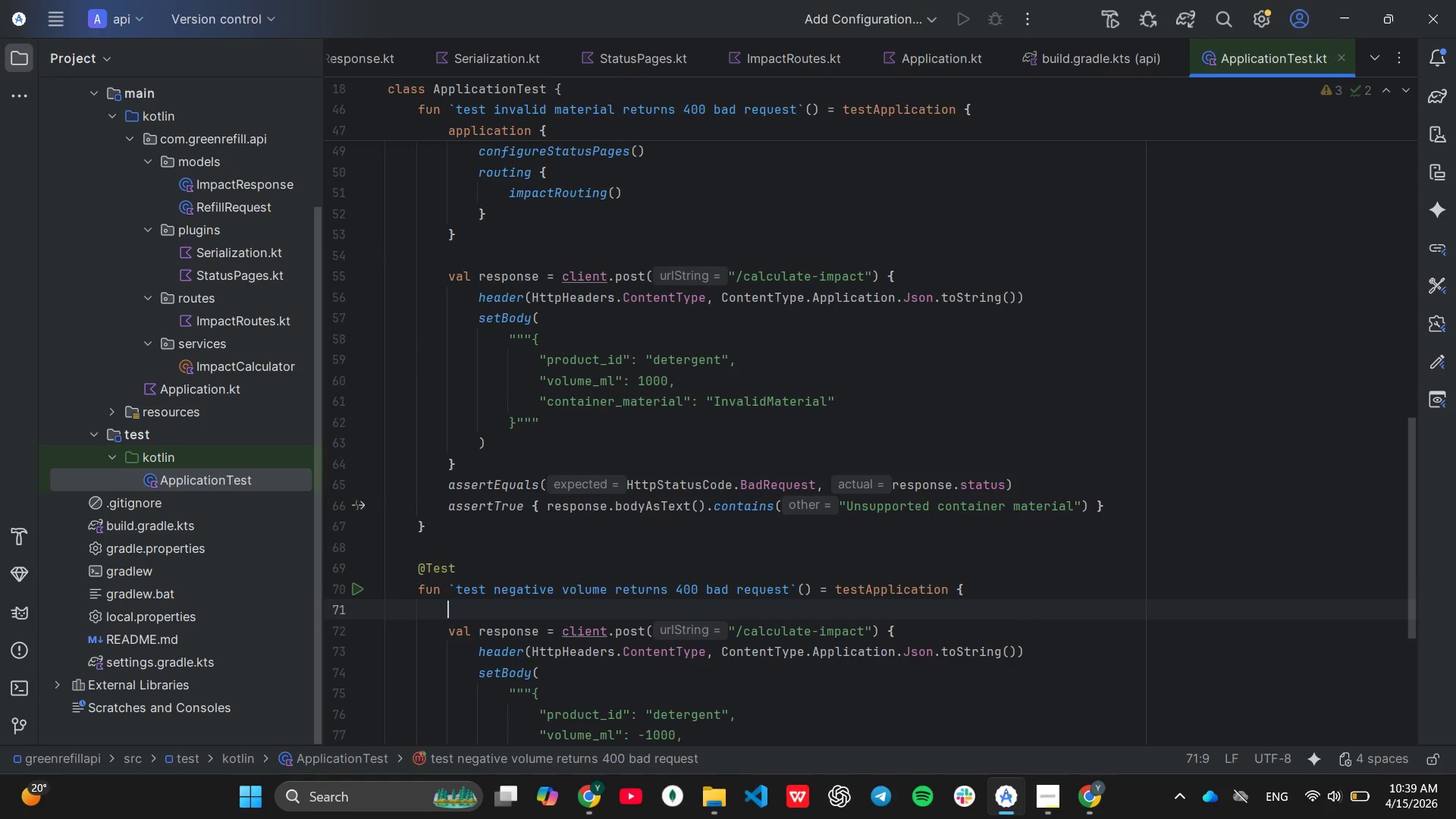 
key(Control+ControlLeft)
 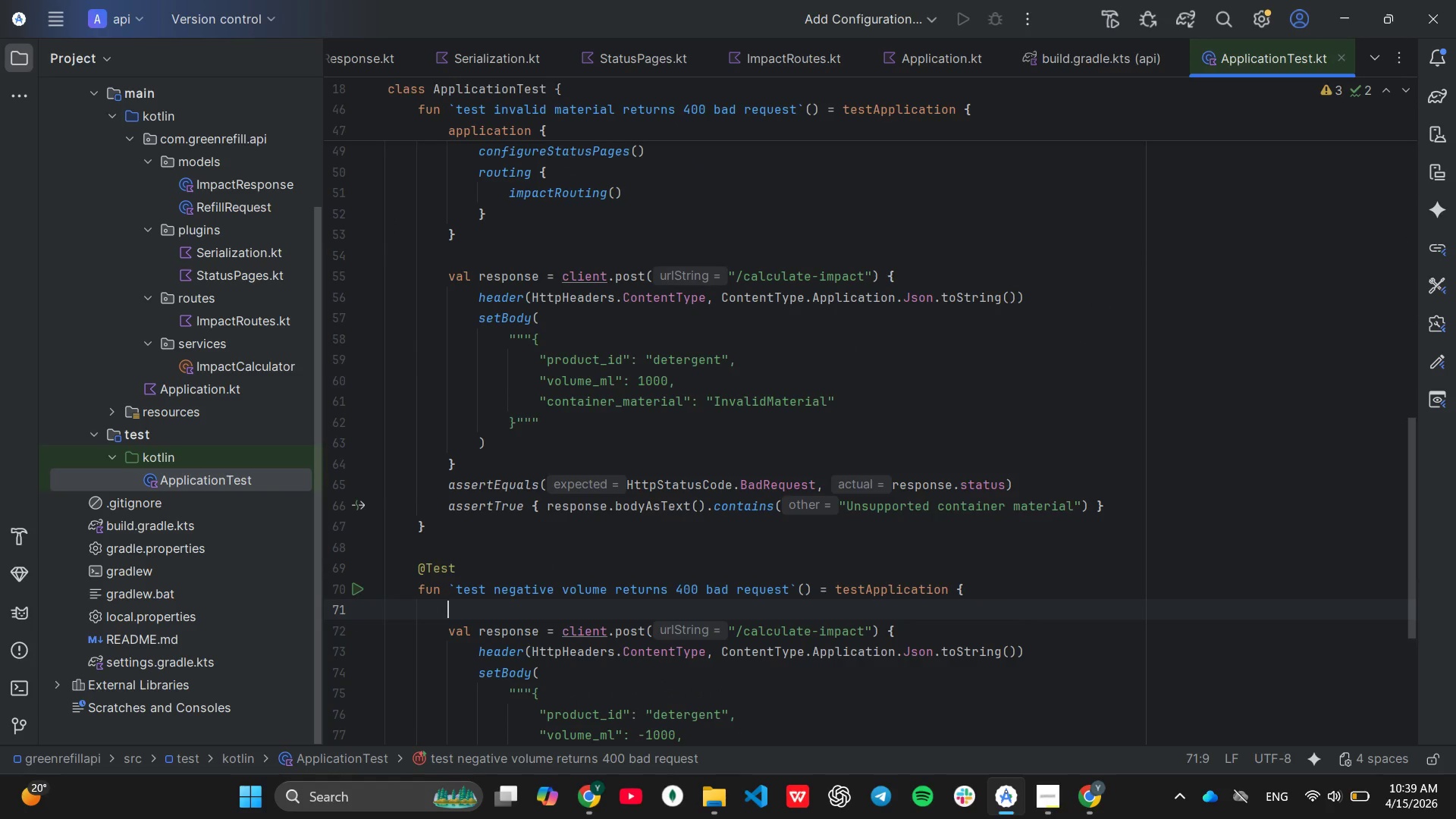 
key(Control+V)
 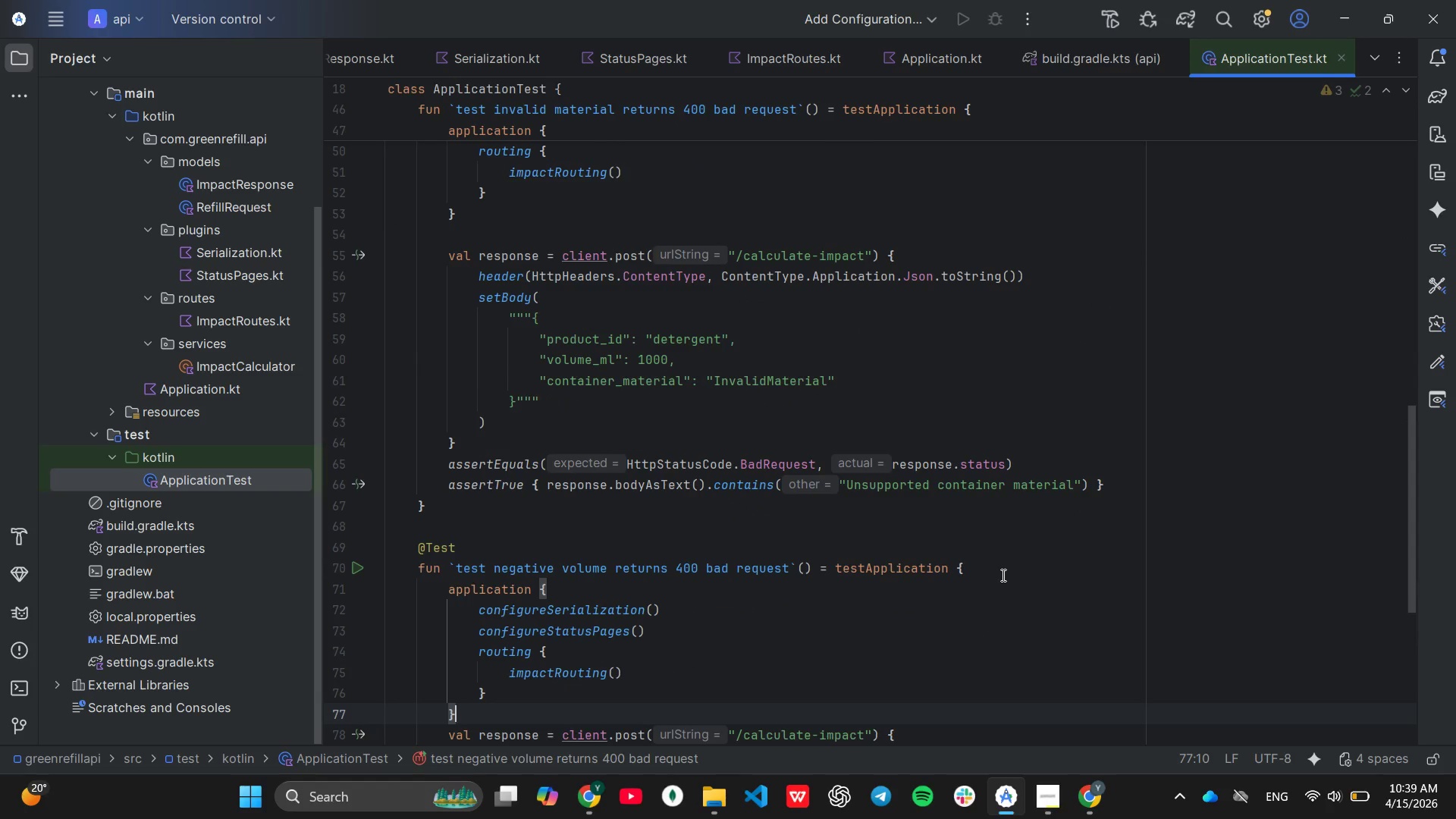 
scroll: coordinate [1003, 579], scroll_direction: down, amount: 5.0
 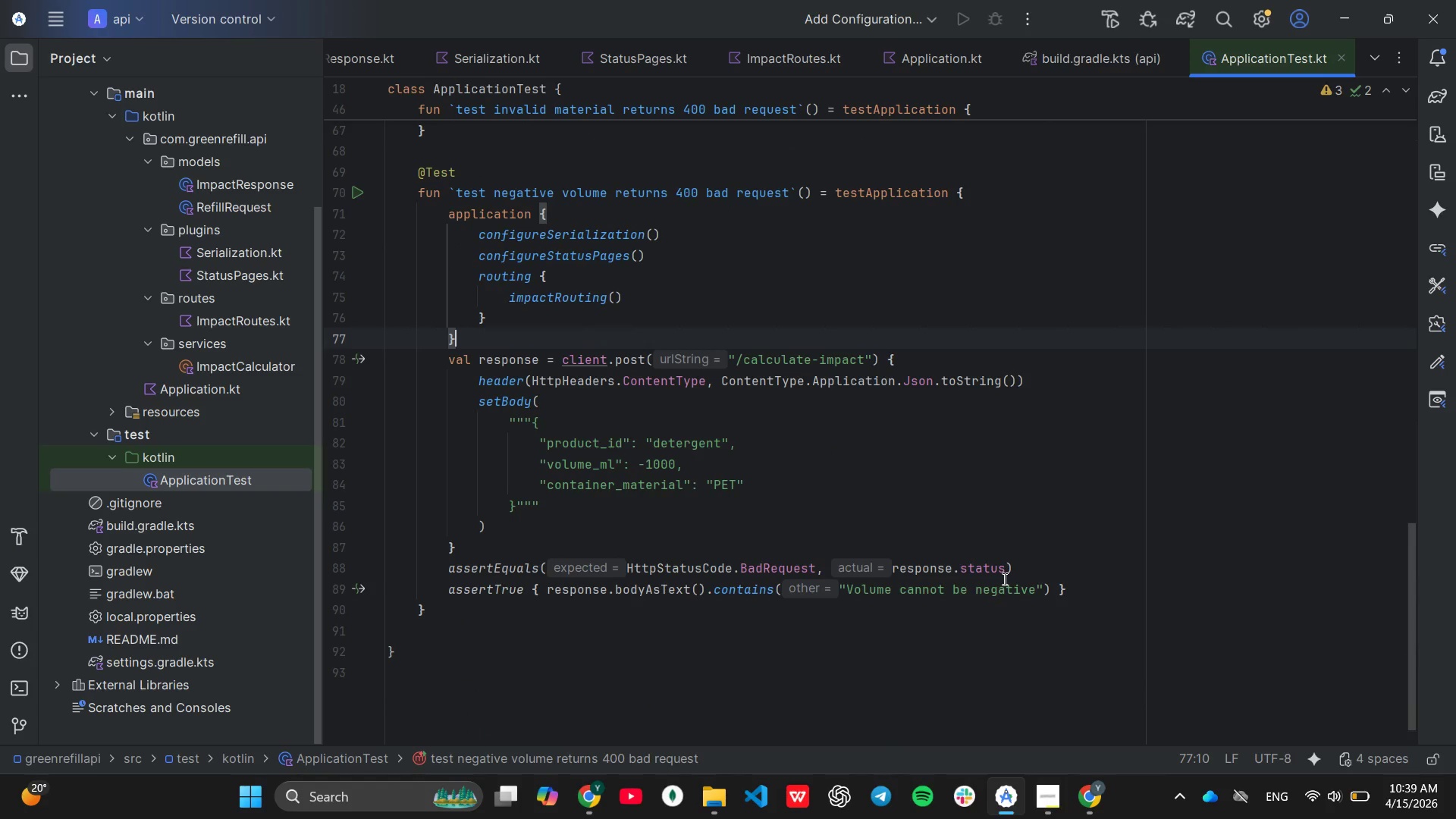 
scroll: coordinate [876, 605], scroll_direction: up, amount: 22.0
 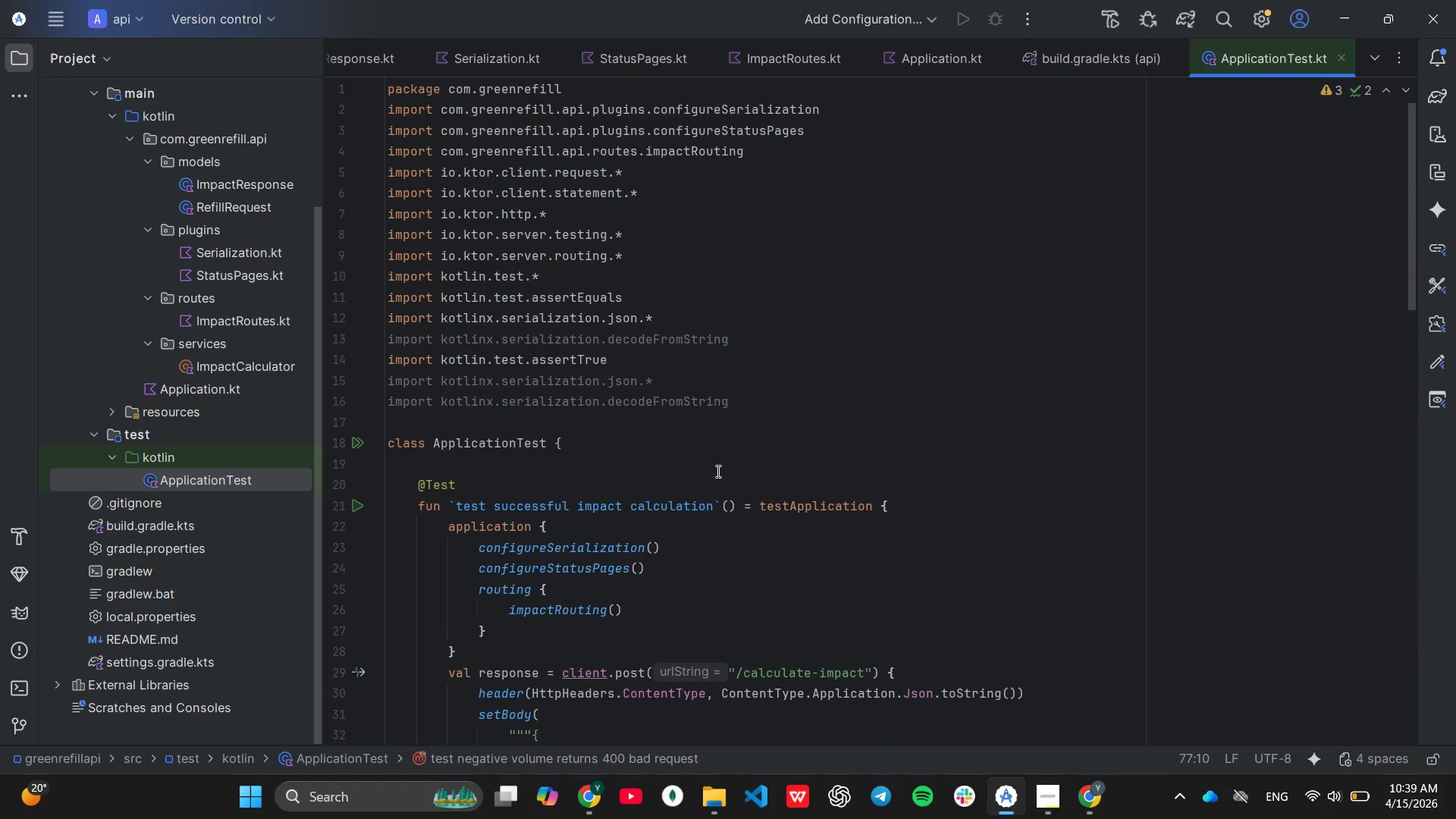 
wait(10.47)
 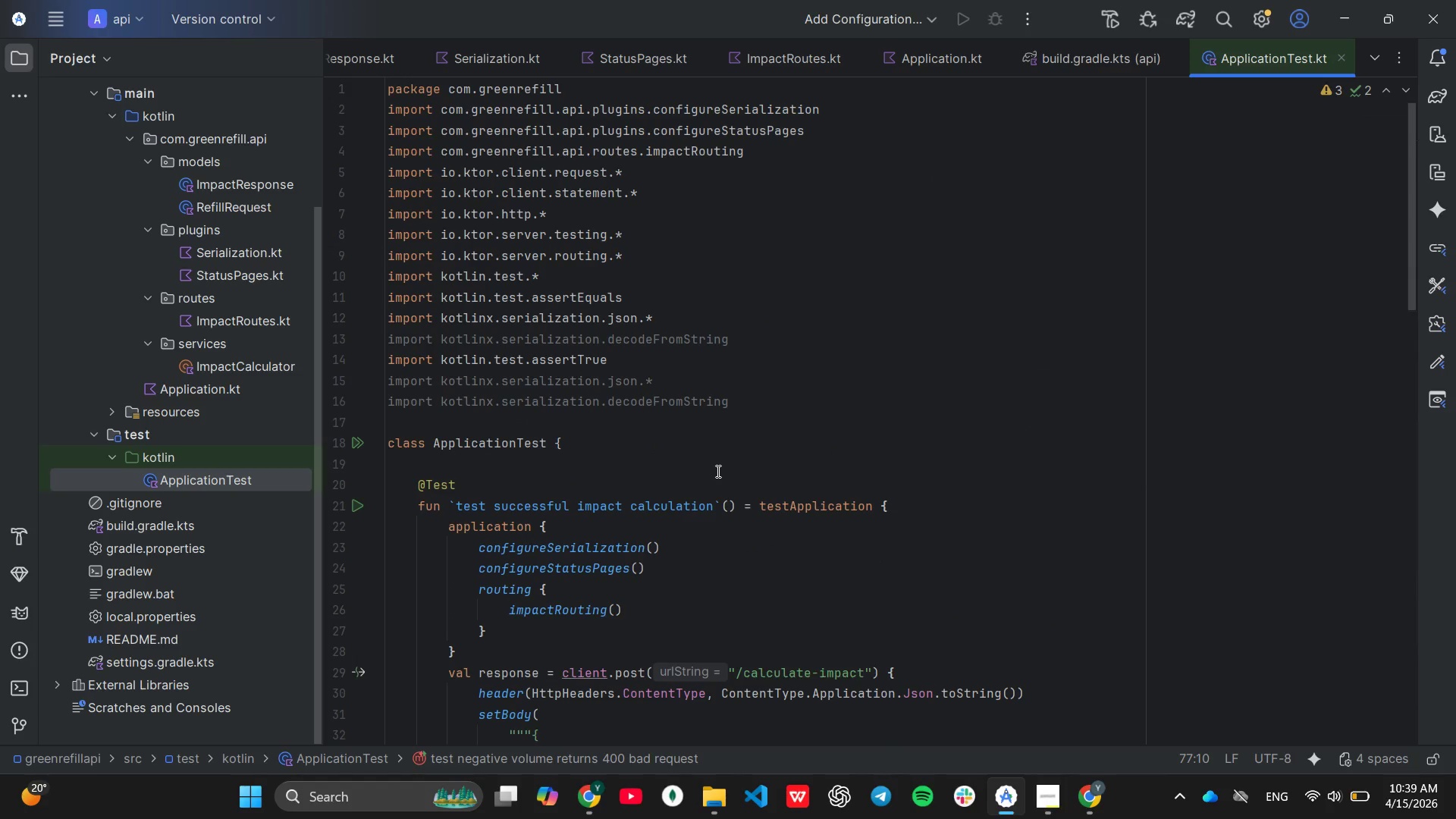 
left_click([16, 693])
 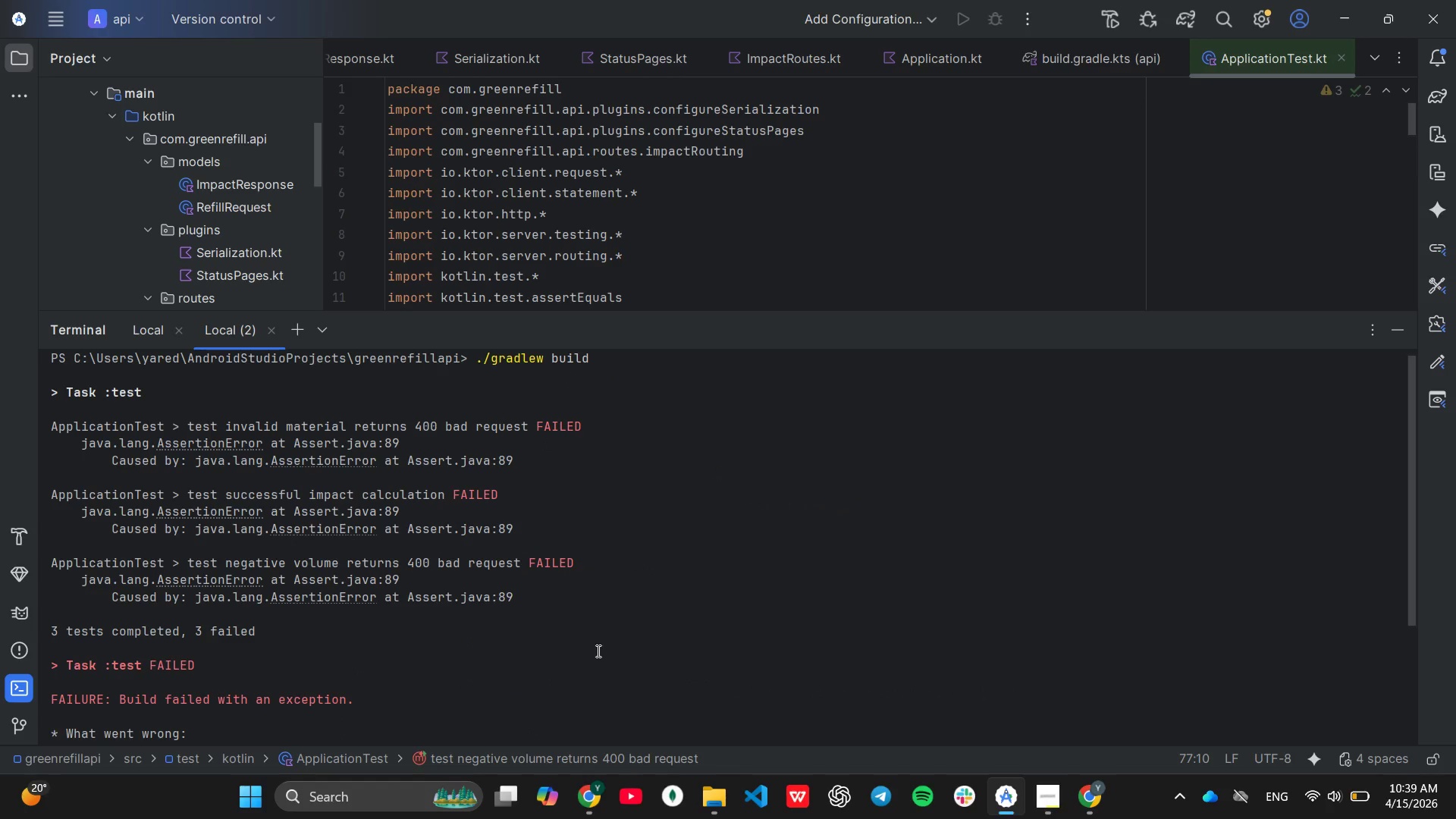 
scroll: coordinate [597, 651], scroll_direction: down, amount: 9.0
 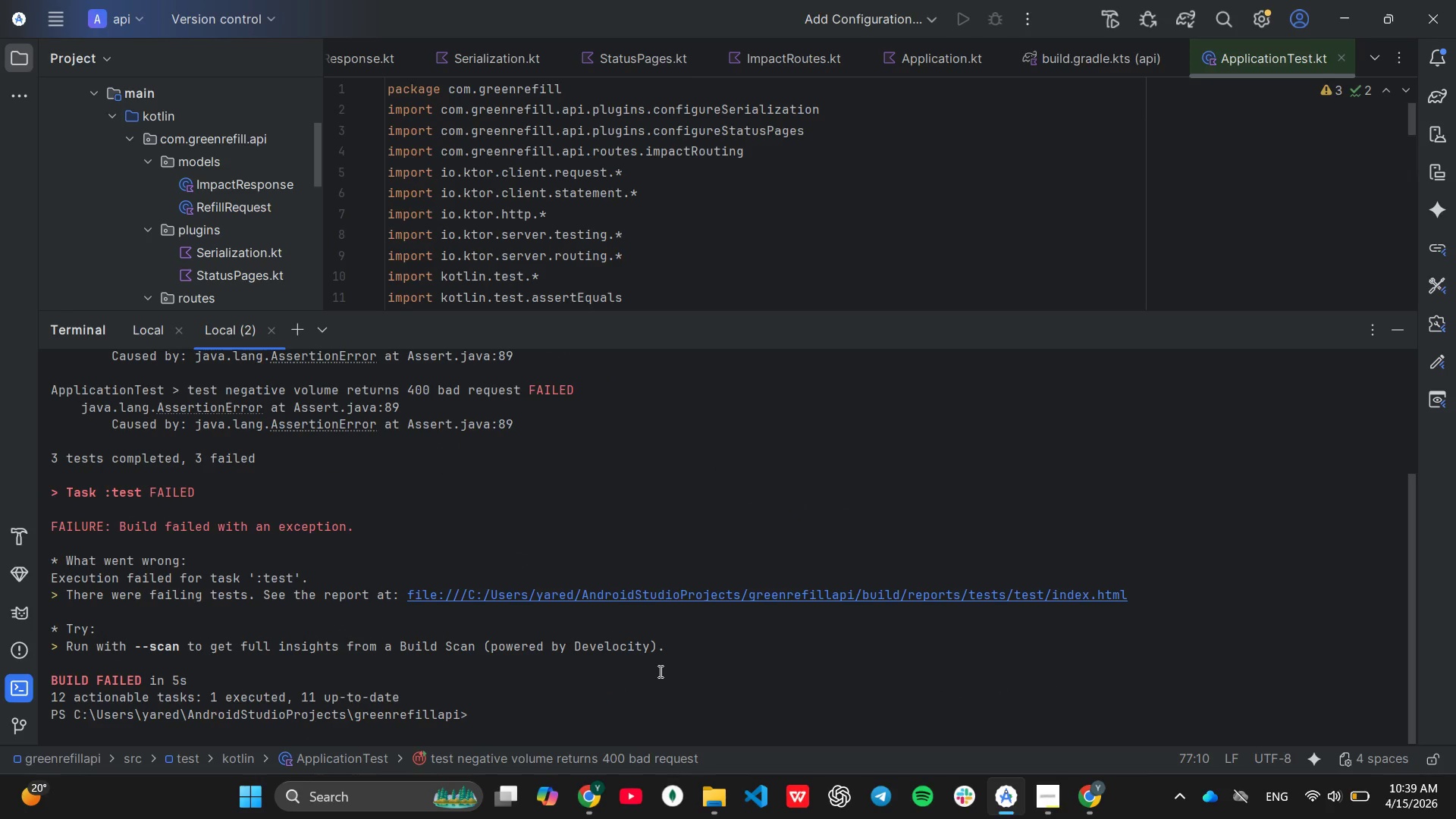 
key(ArrowUp)
 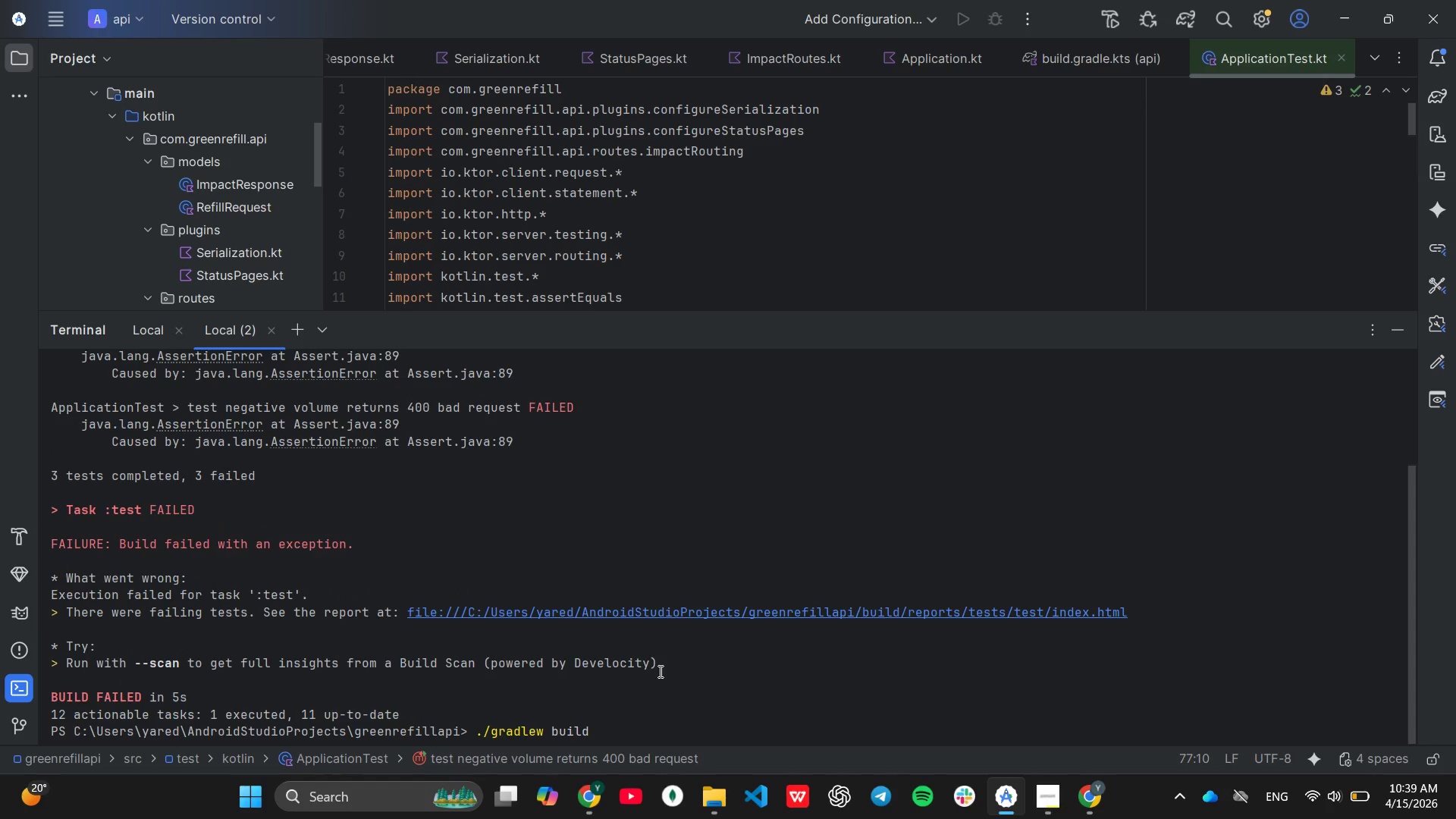 
key(ArrowUp)
 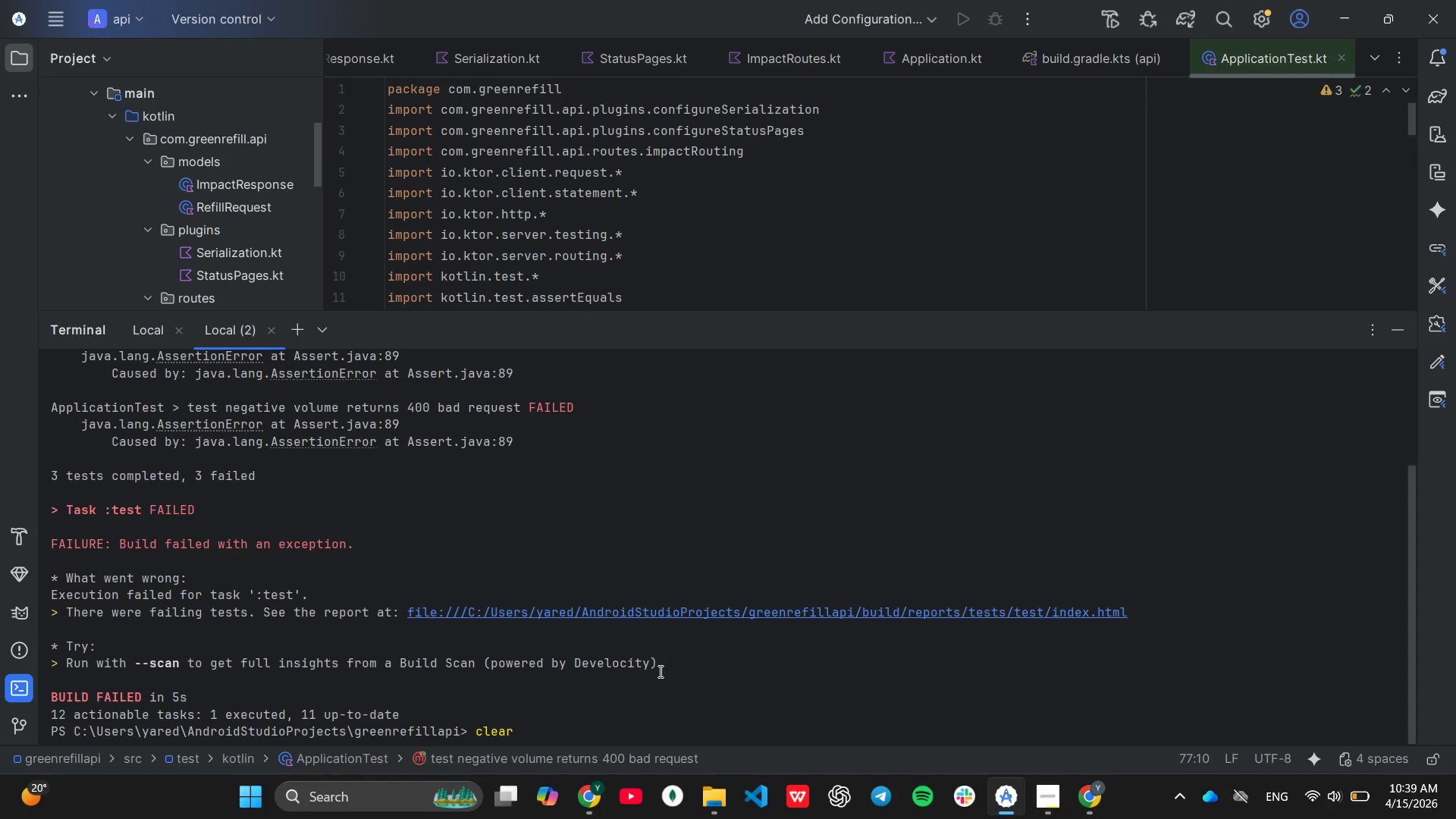 
key(Enter)
 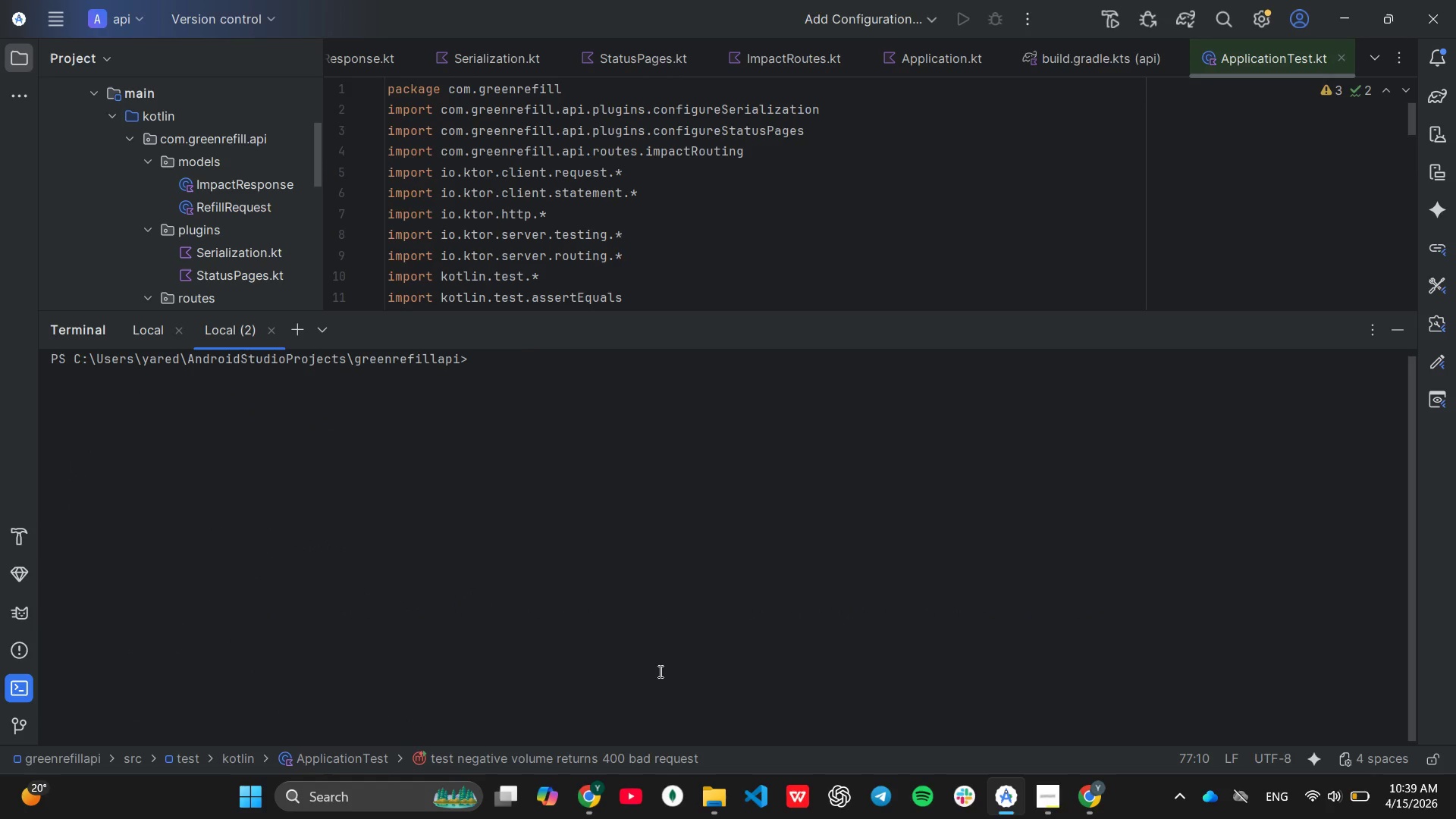 
key(ArrowUp)
 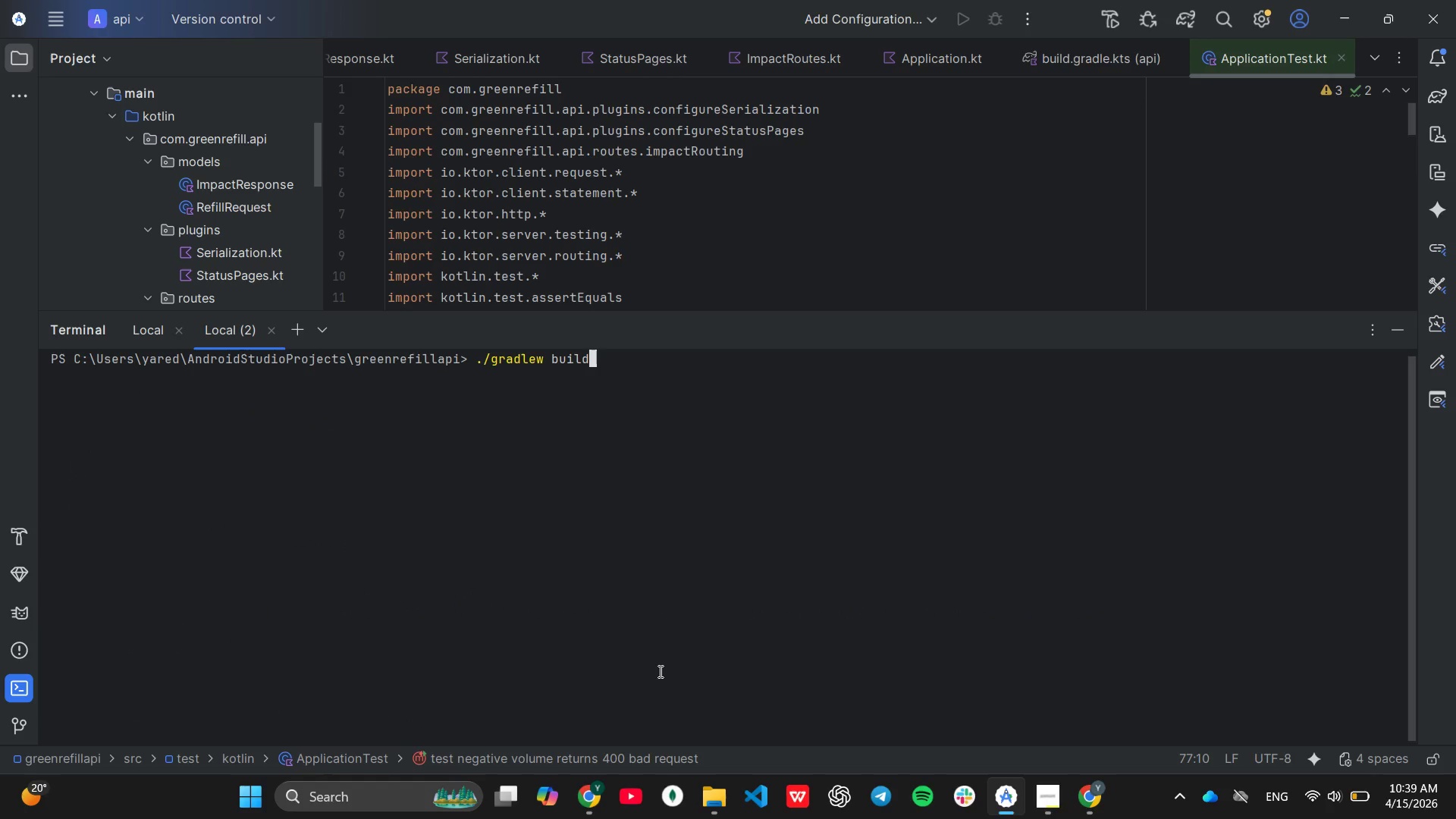 
key(ArrowUp)
 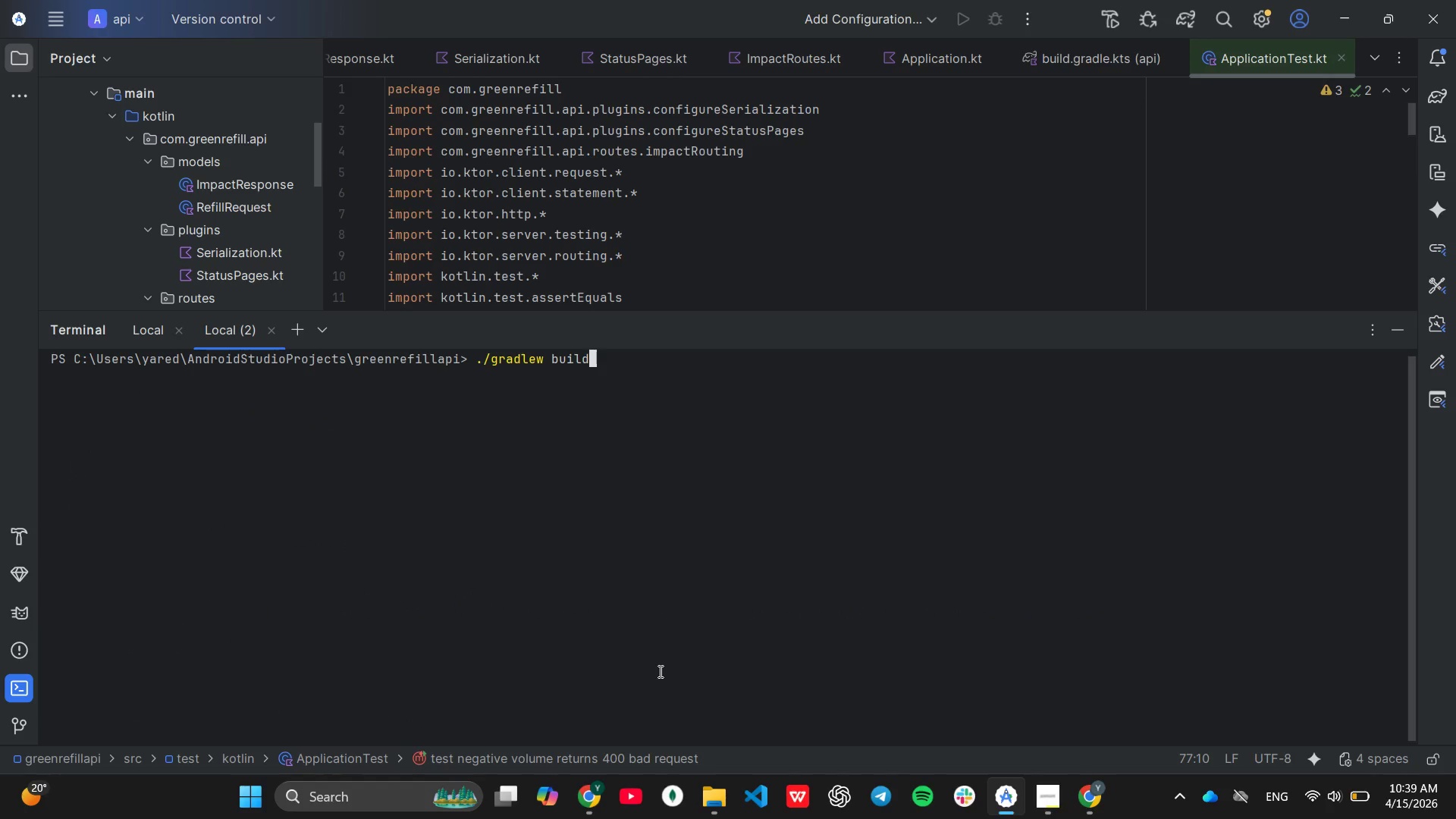 
key(Enter)
 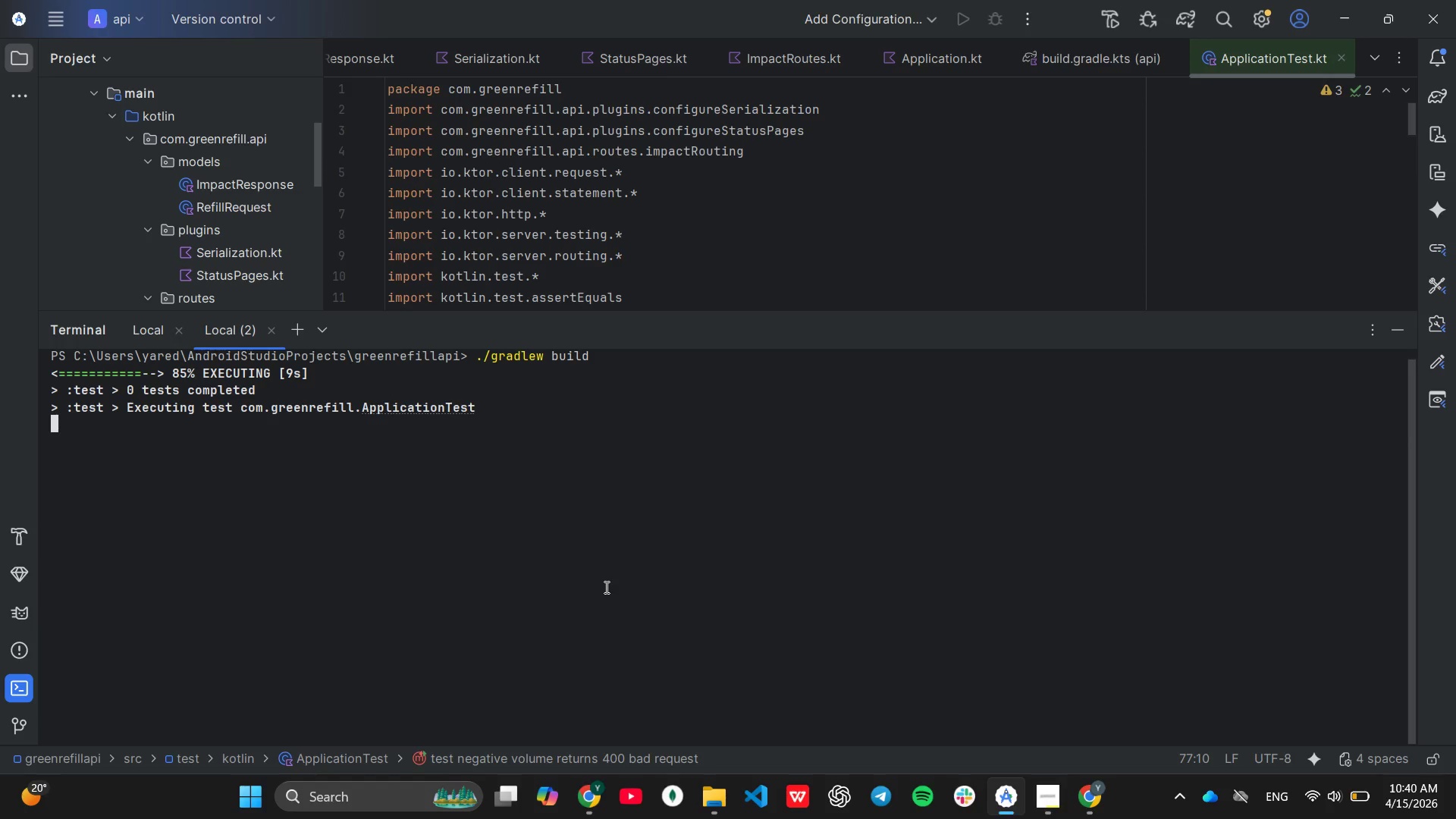 
wait(18.3)
 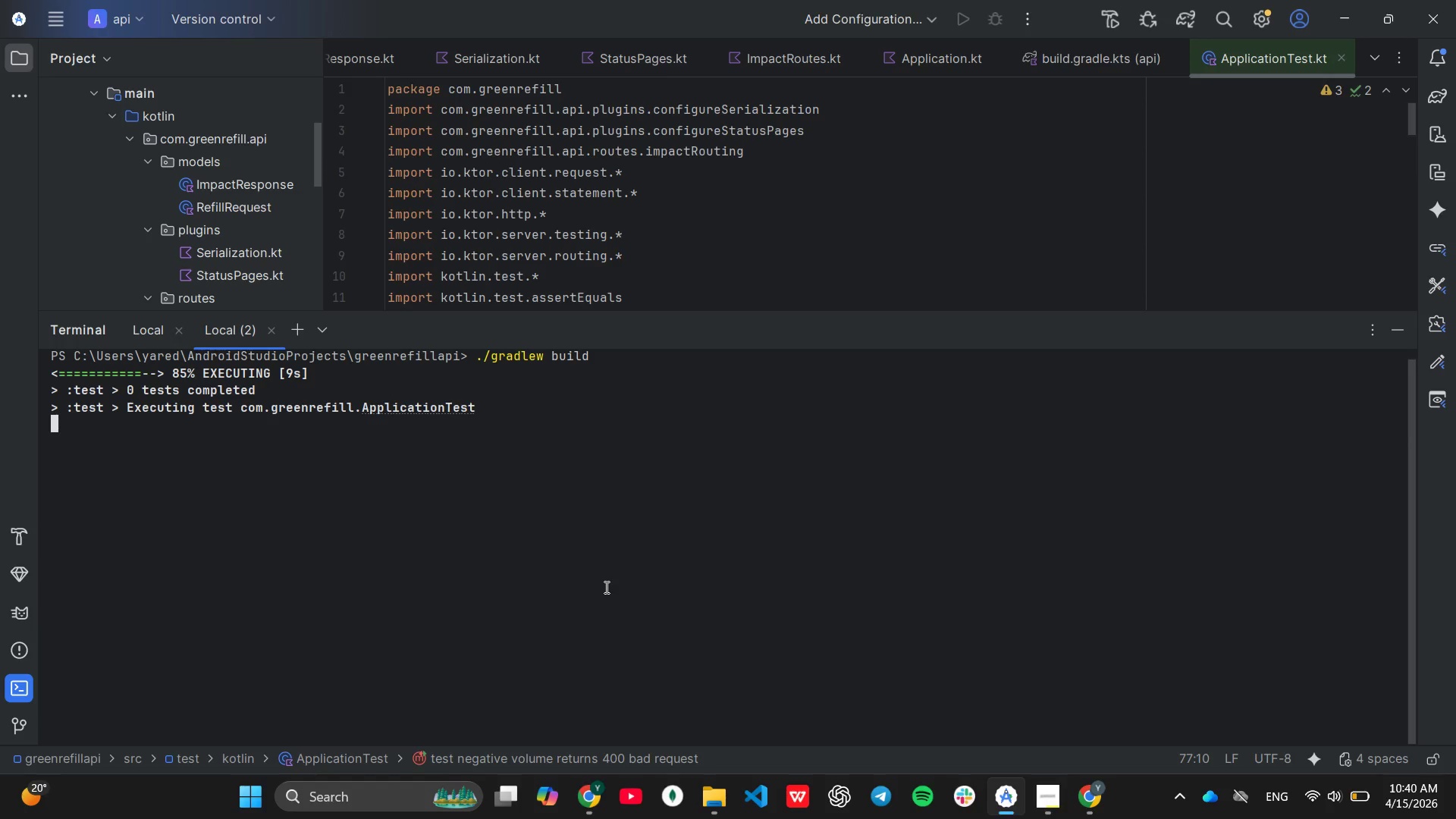 
key(ArrowUp)
 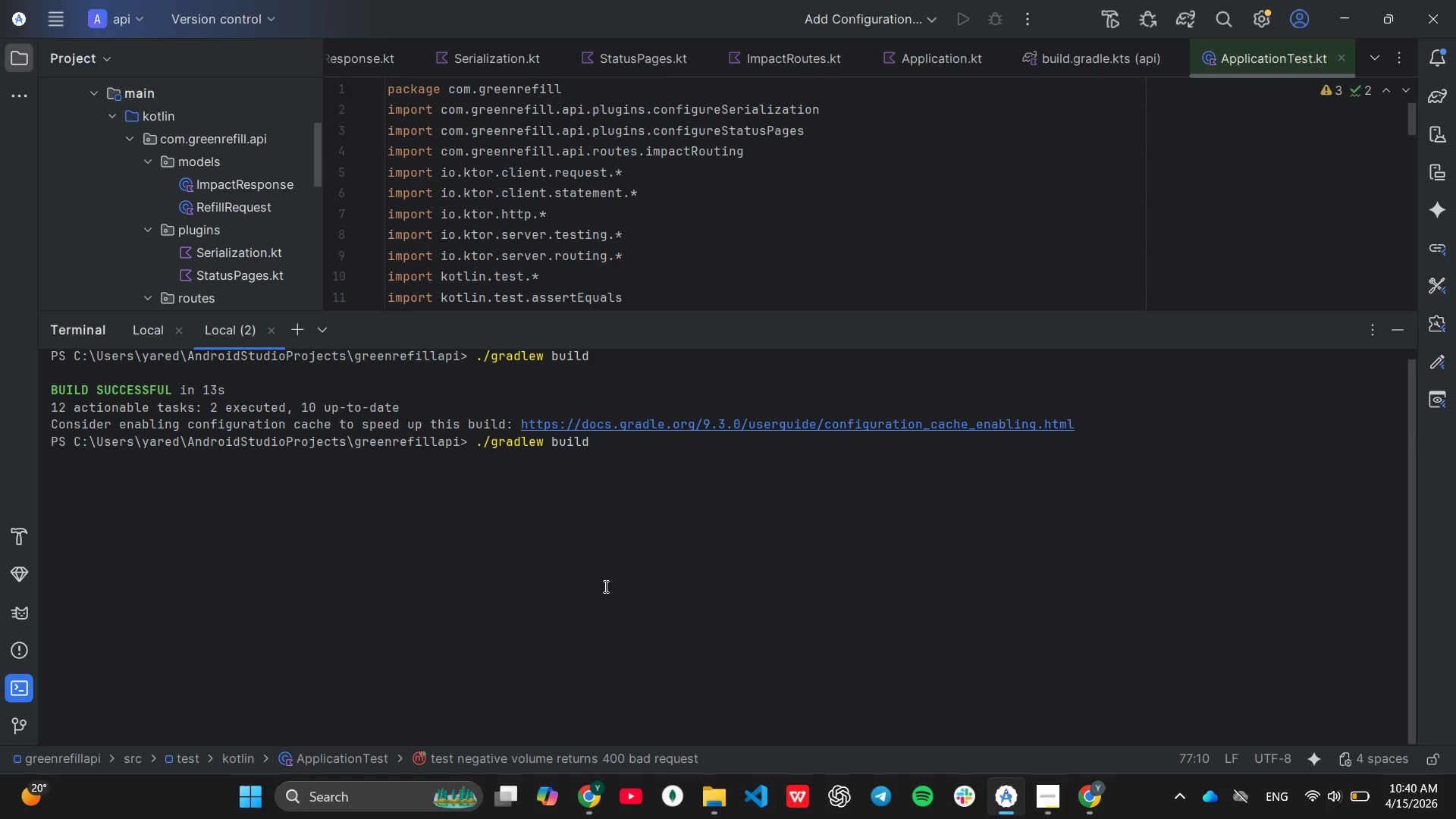 
key(Backspace)
key(Backspace)
key(Backspace)
key(Backspace)
key(Backspace)
type(test)
 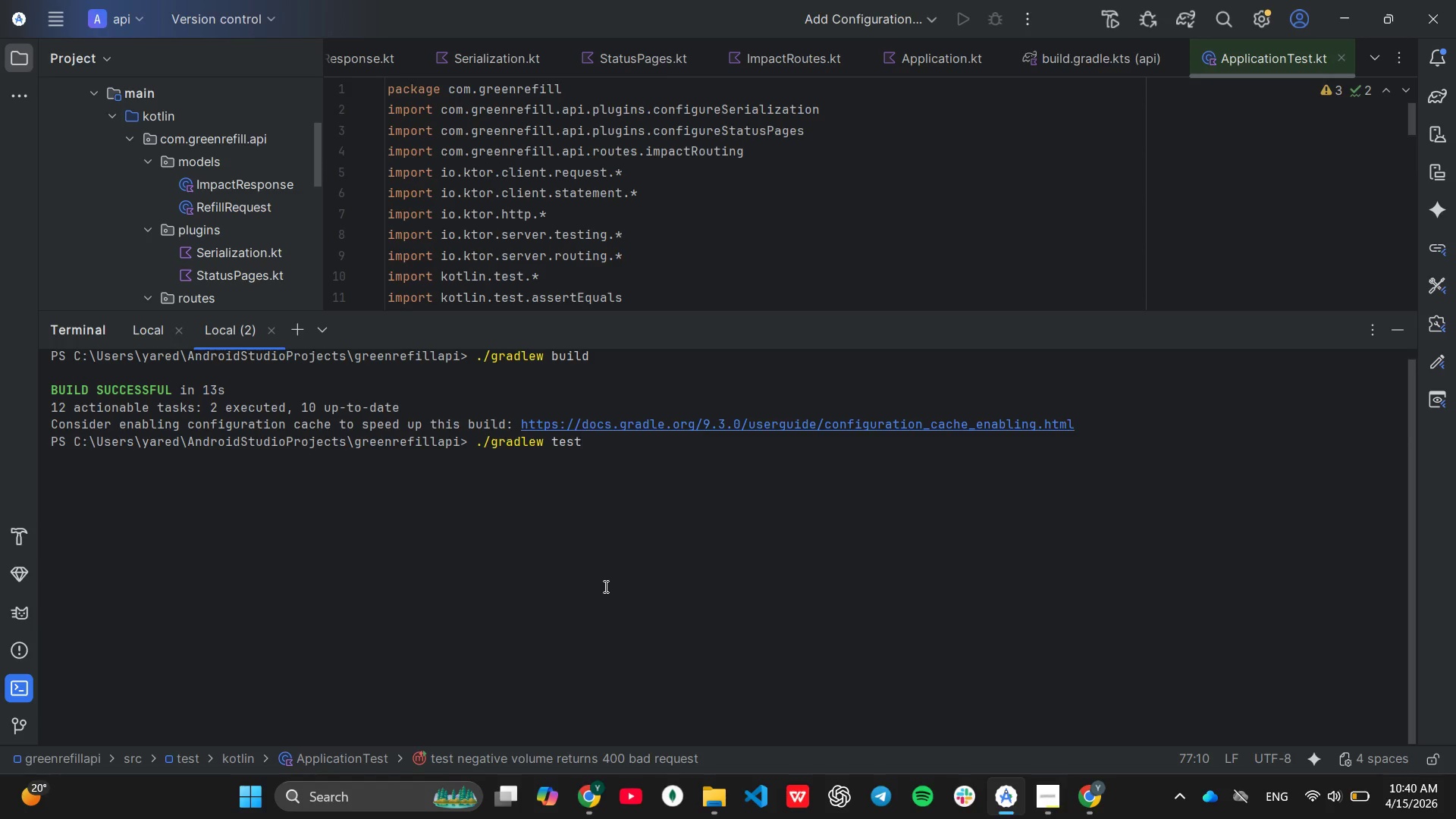 
key(Enter)
 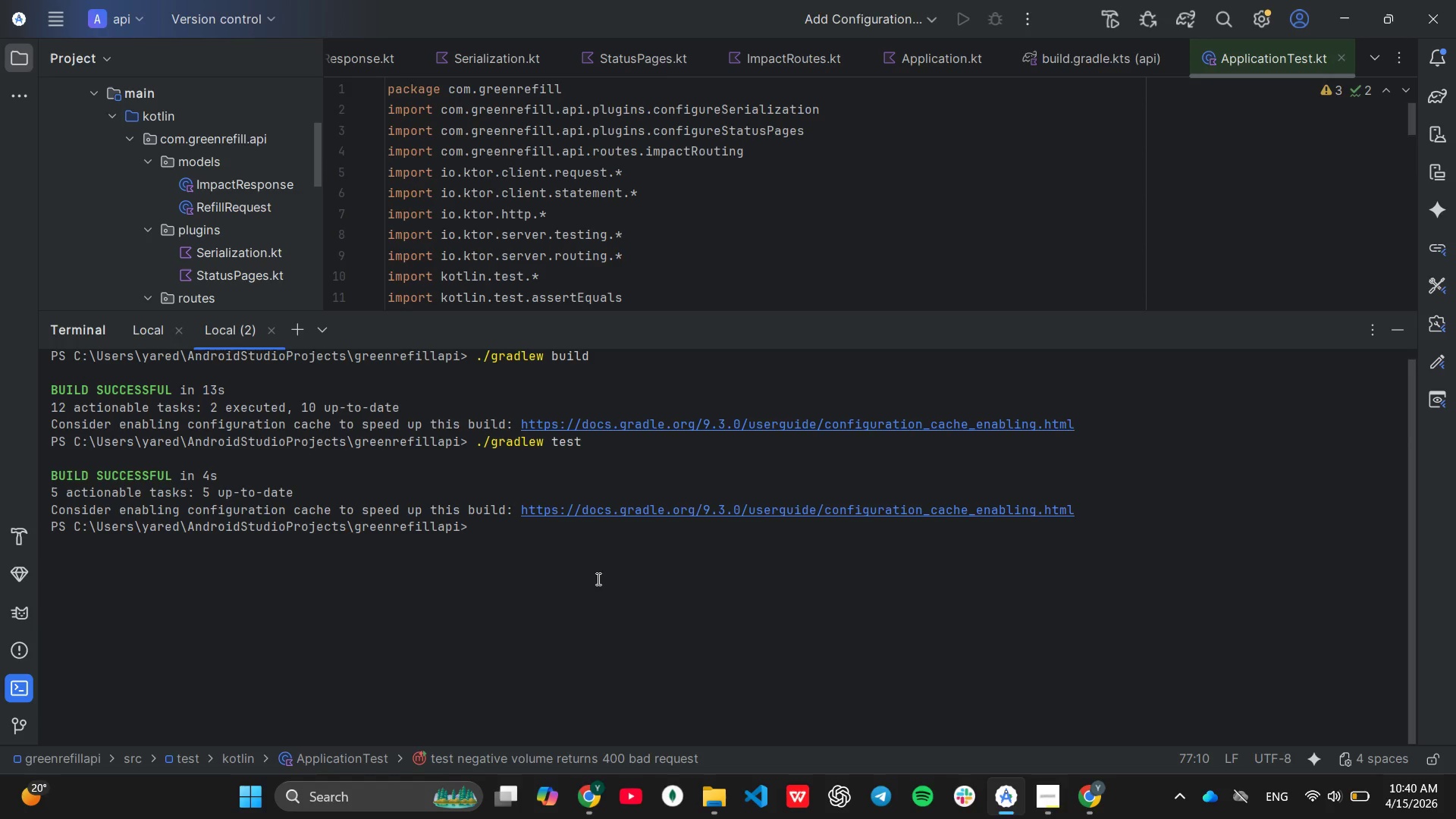 
wait(38.91)
 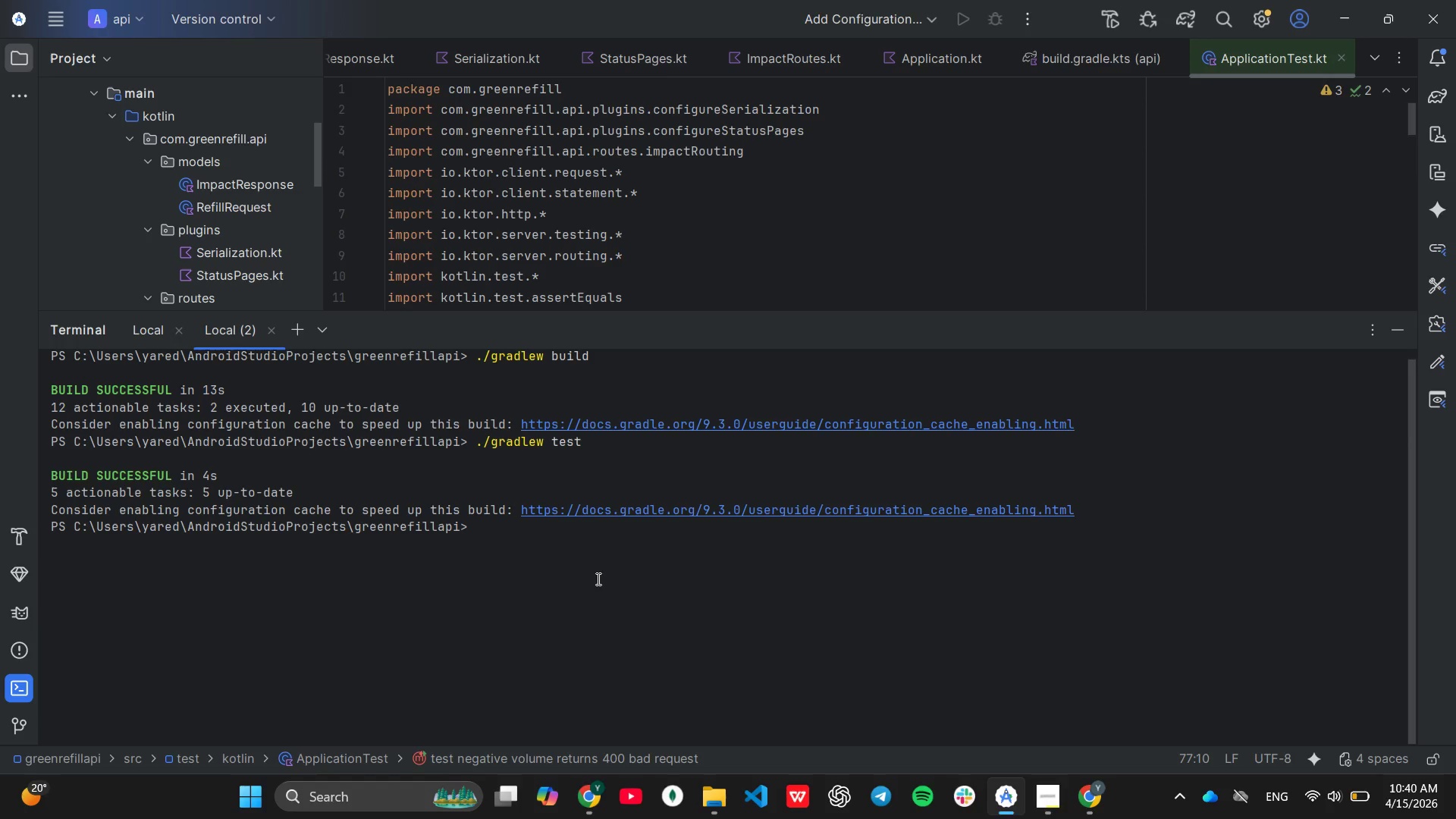 
left_click([1036, 806])